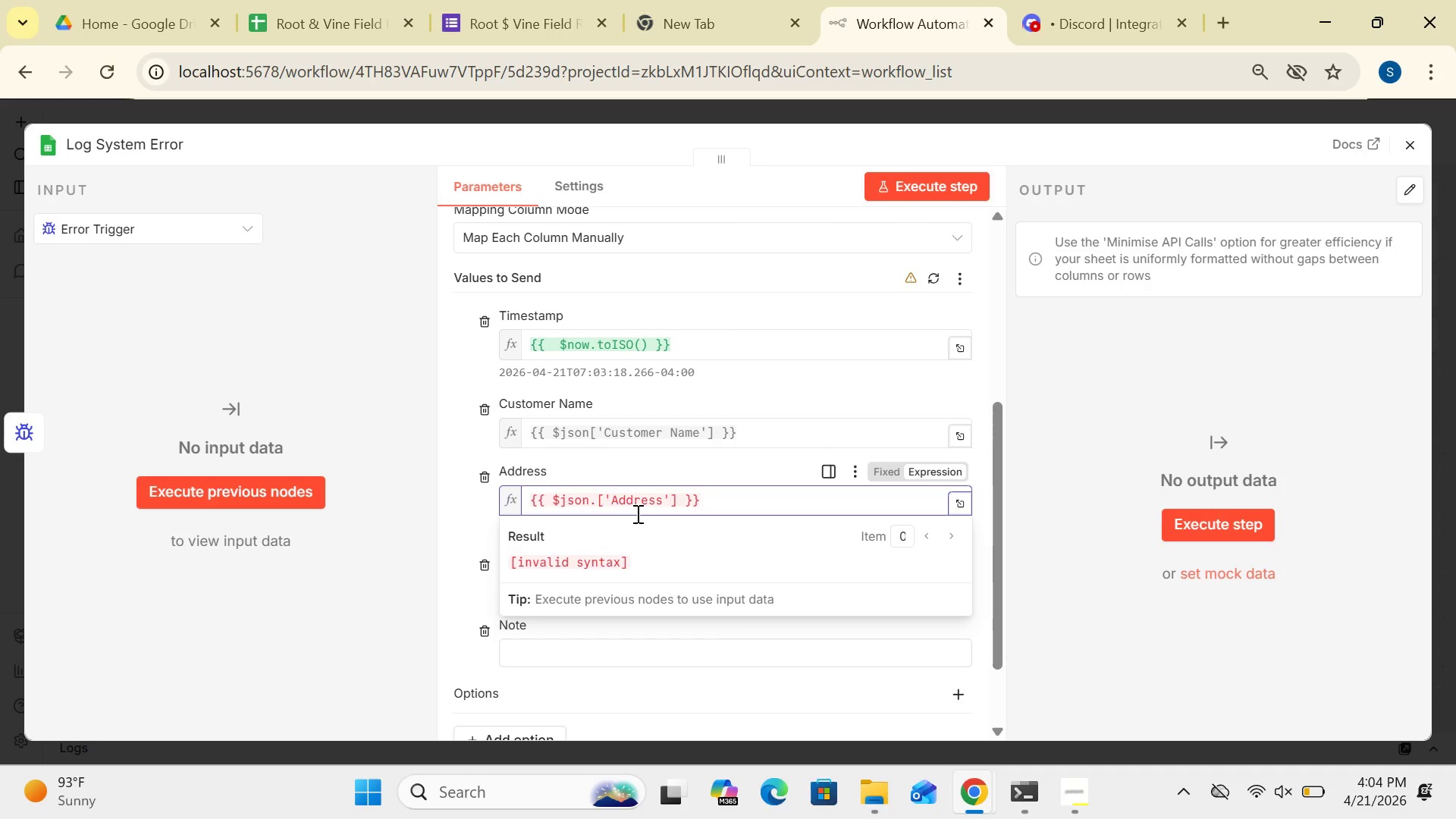 
left_click([1040, 527])
 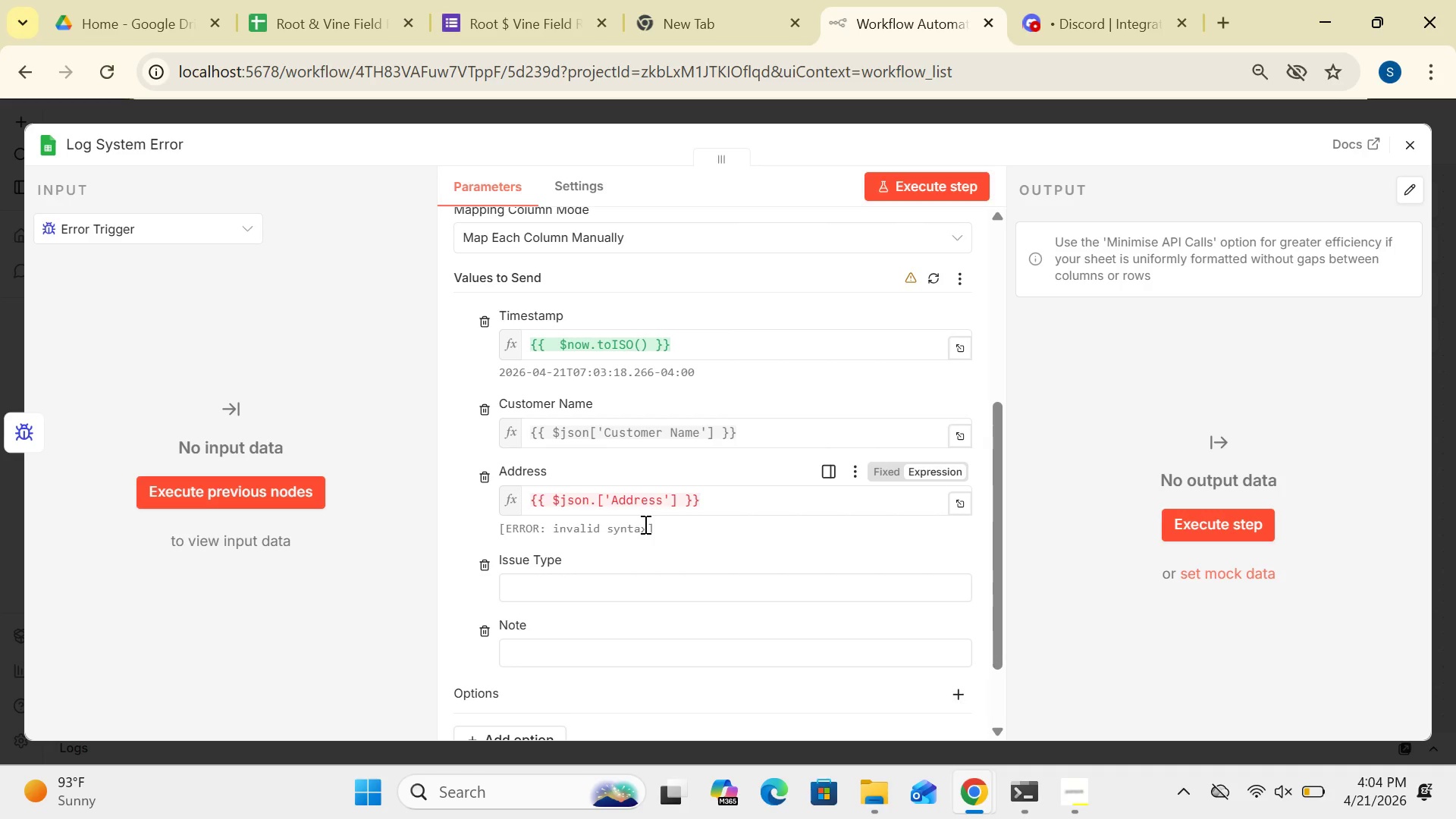 
wait(18.22)
 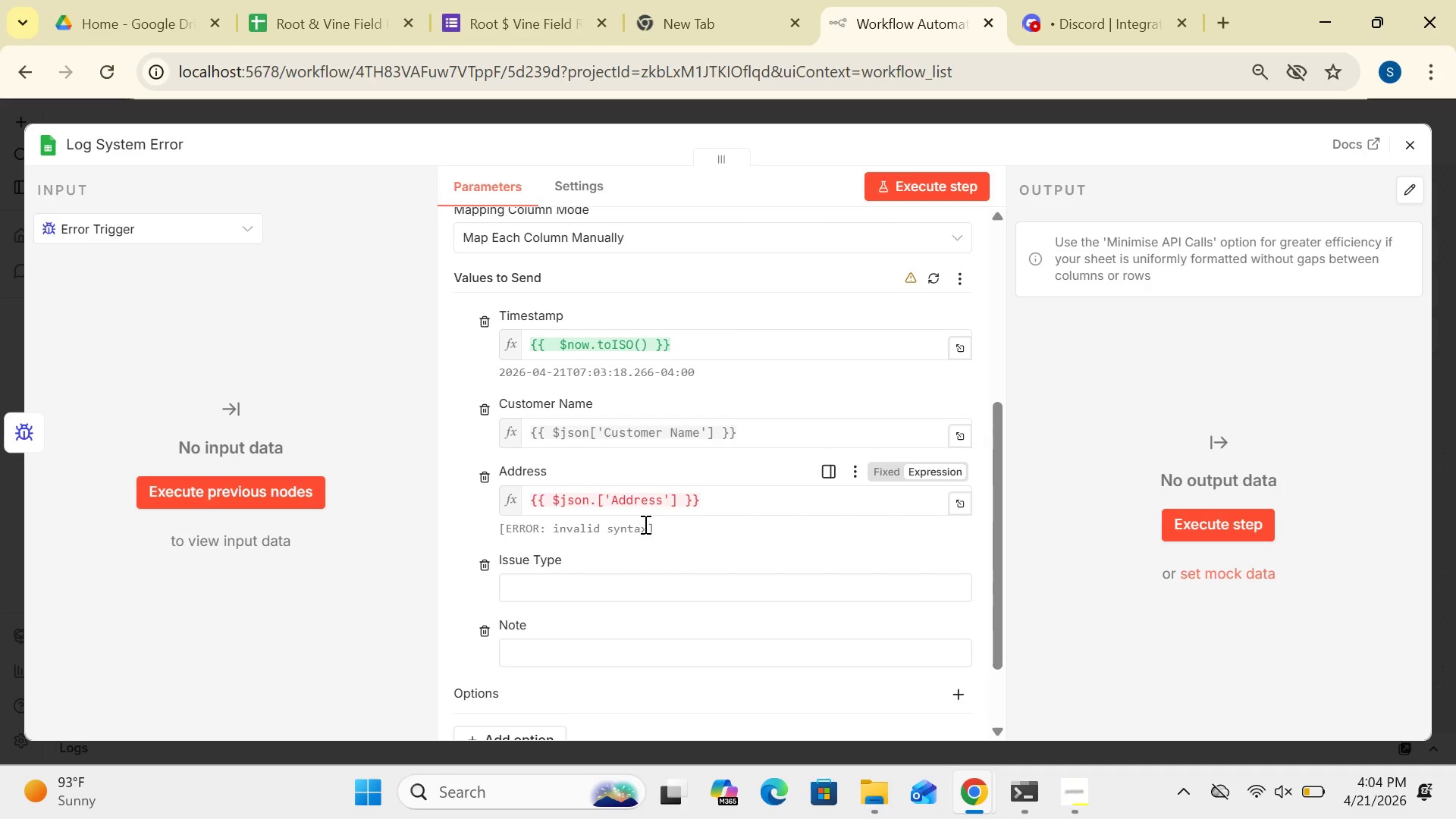 
left_click([610, 497])
 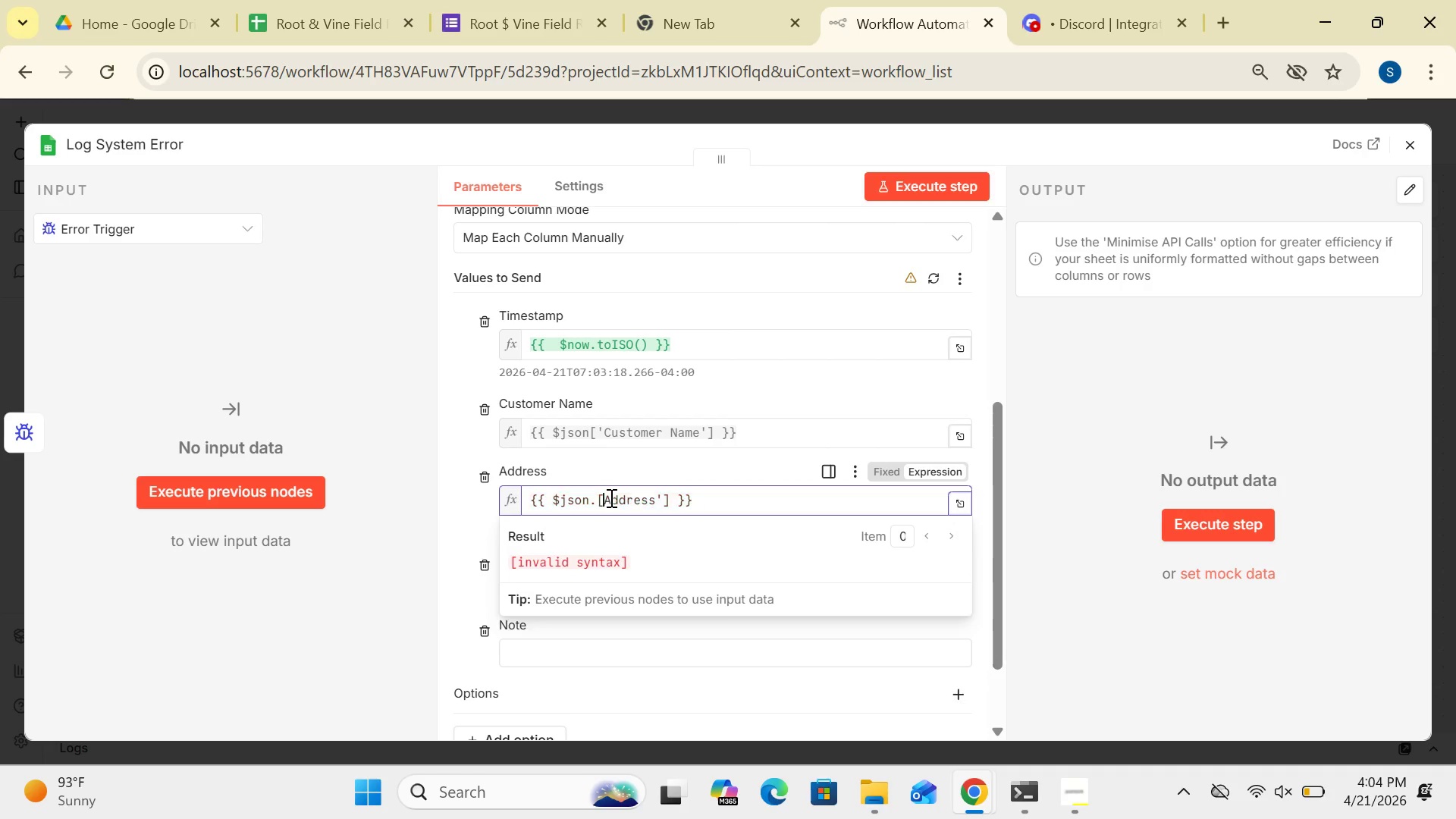 
key(Backspace)
 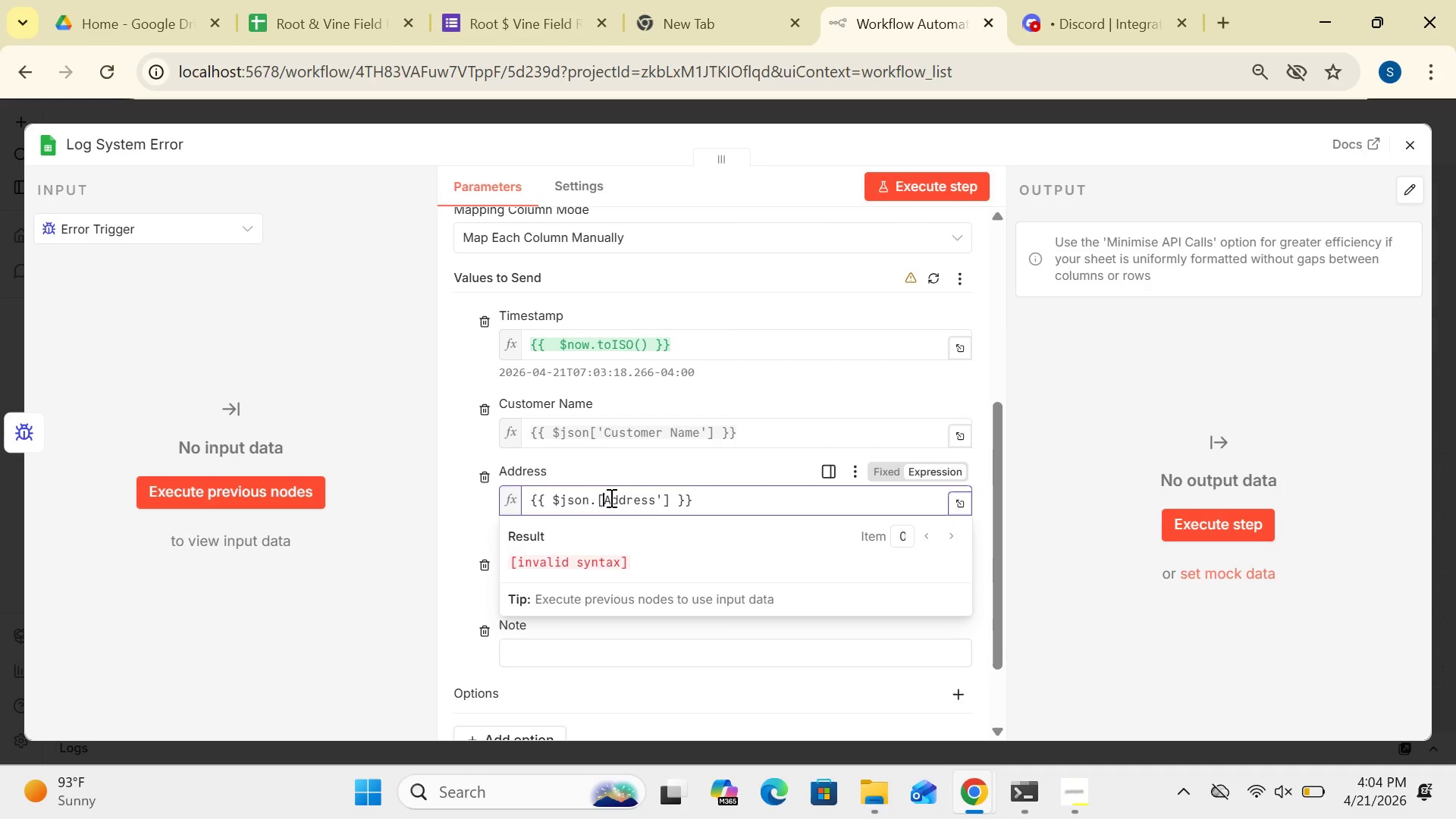 
key(Shift+Quote)
 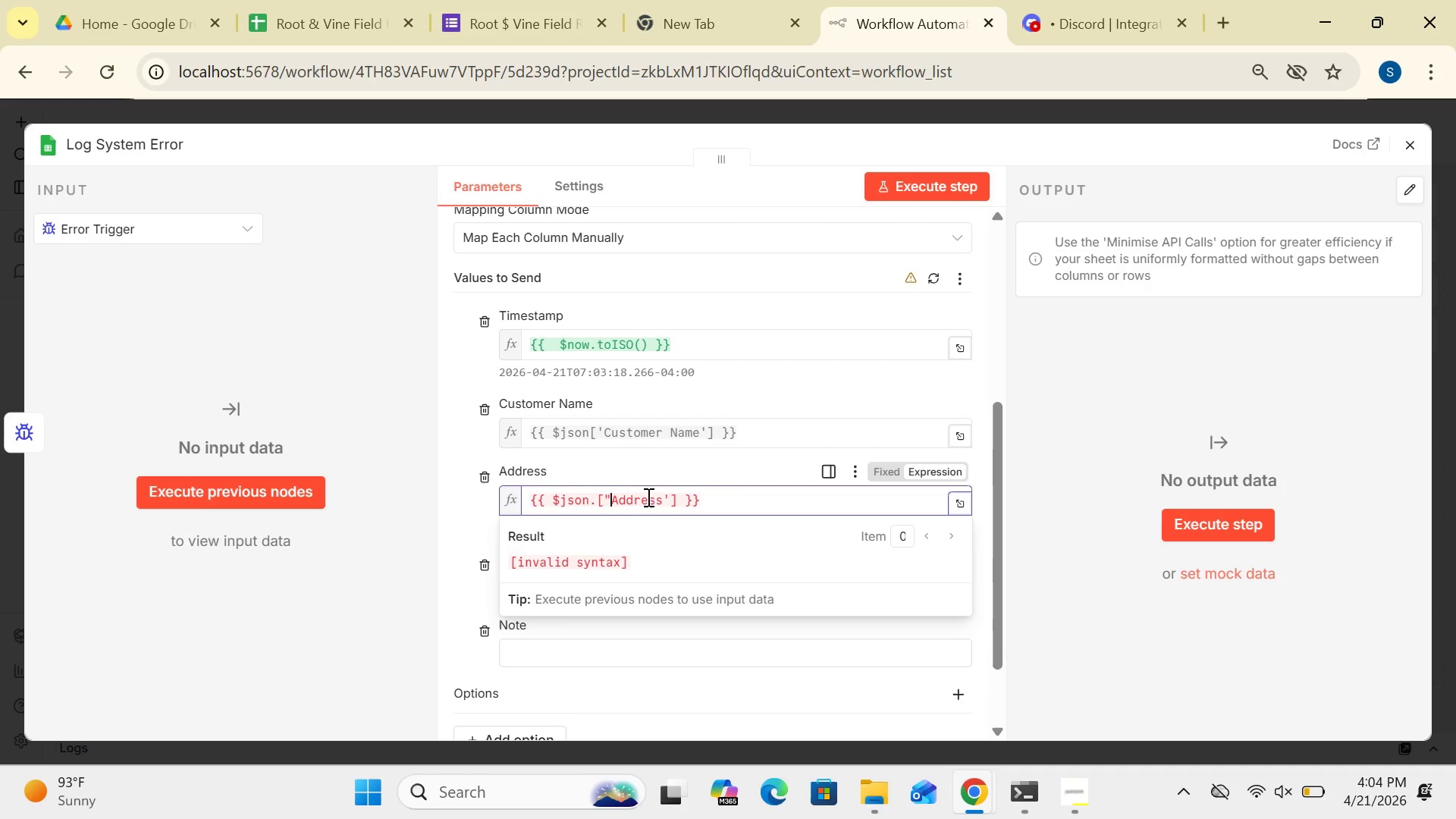 
left_click([670, 497])
 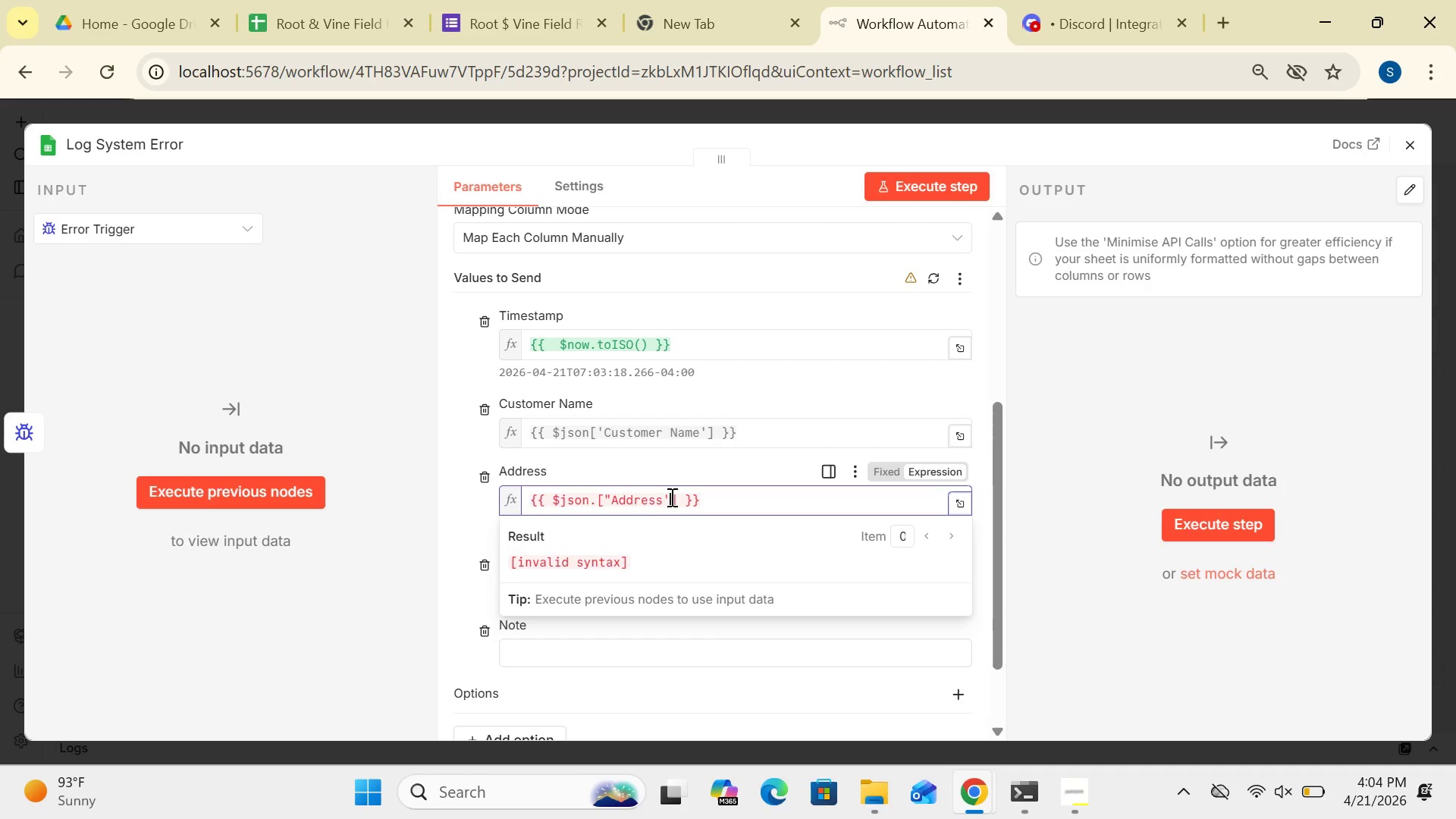 
key(Backspace)
 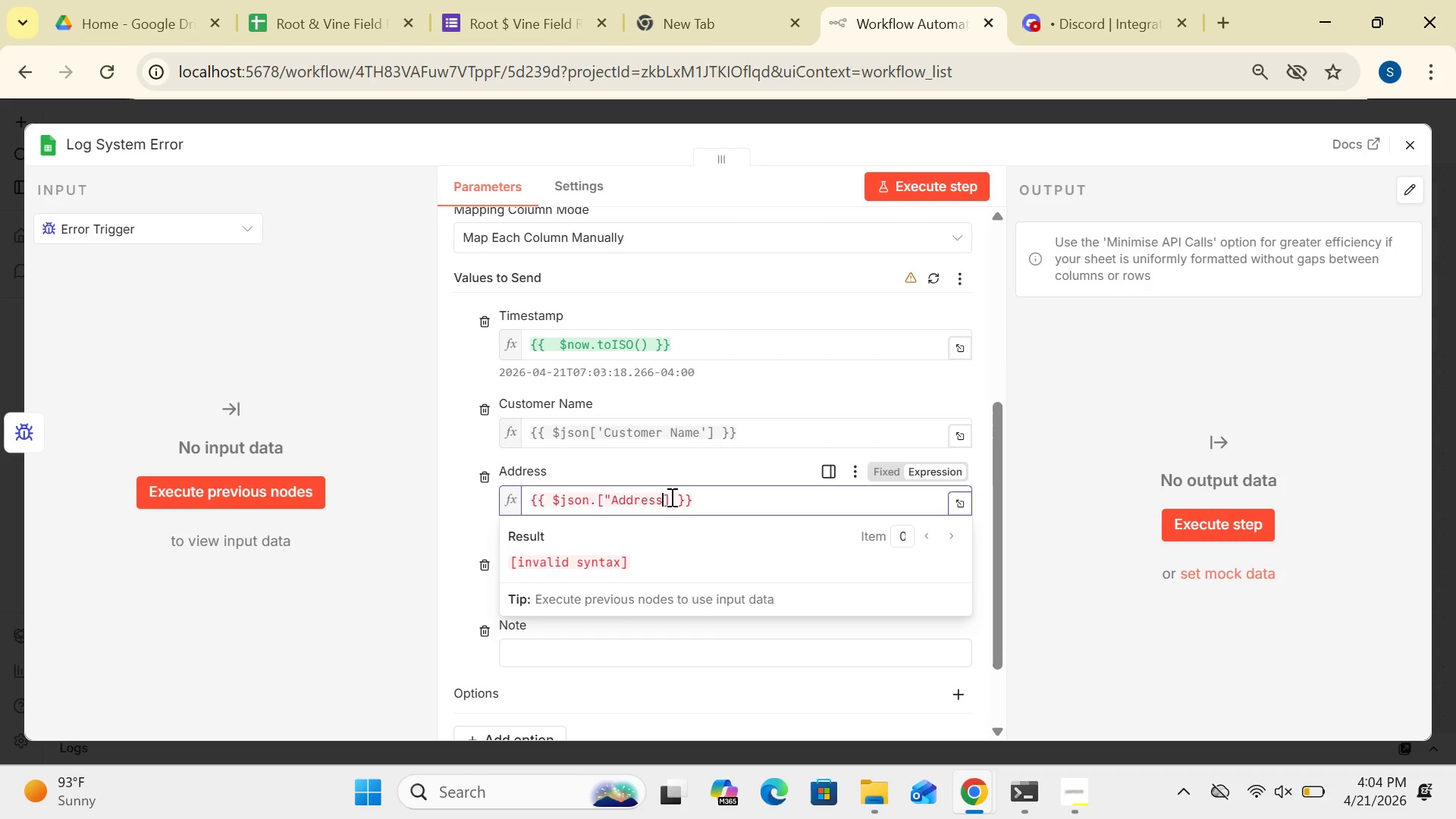 
key(Shift+Quote)
 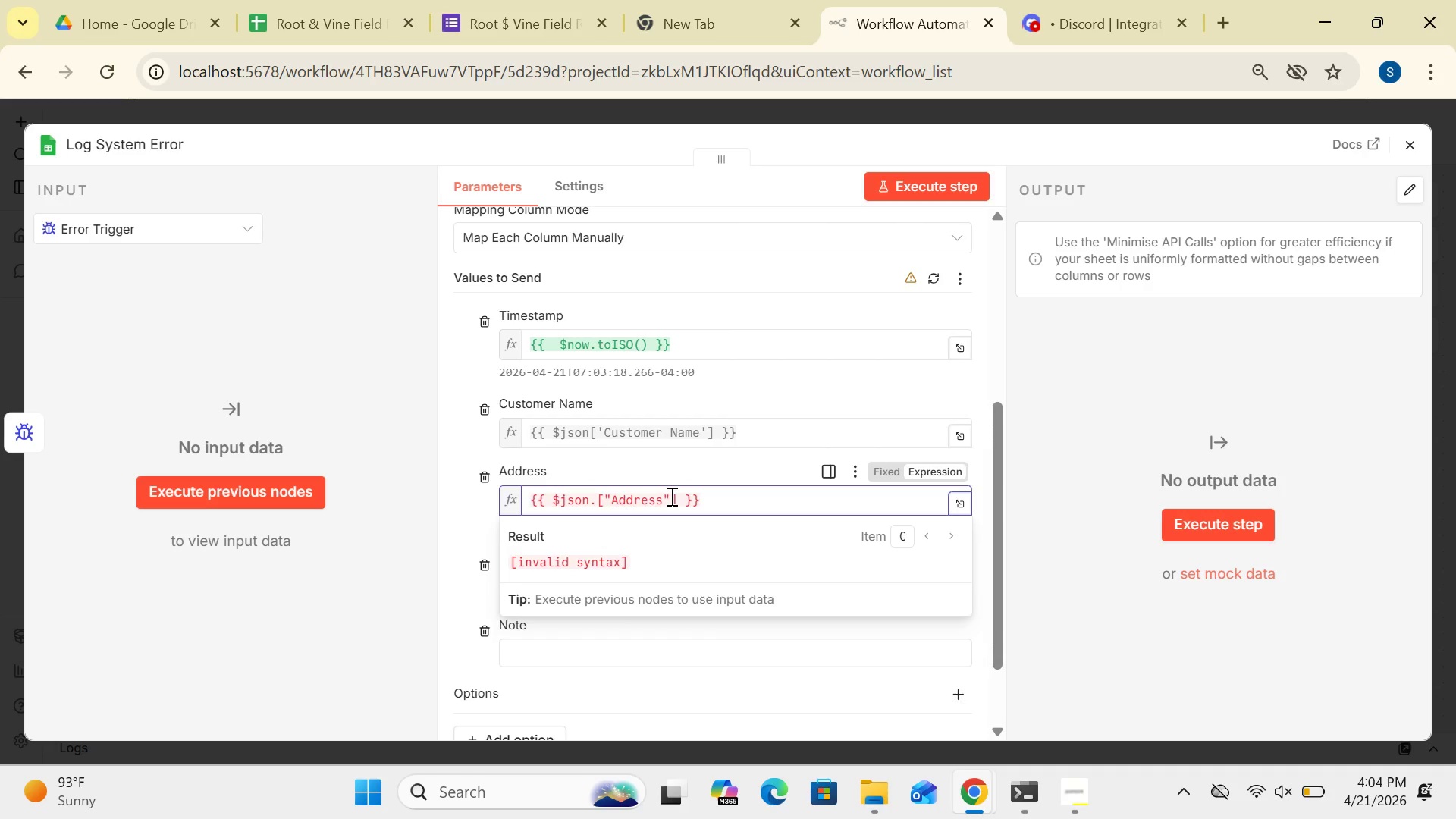 
left_click([670, 496])
 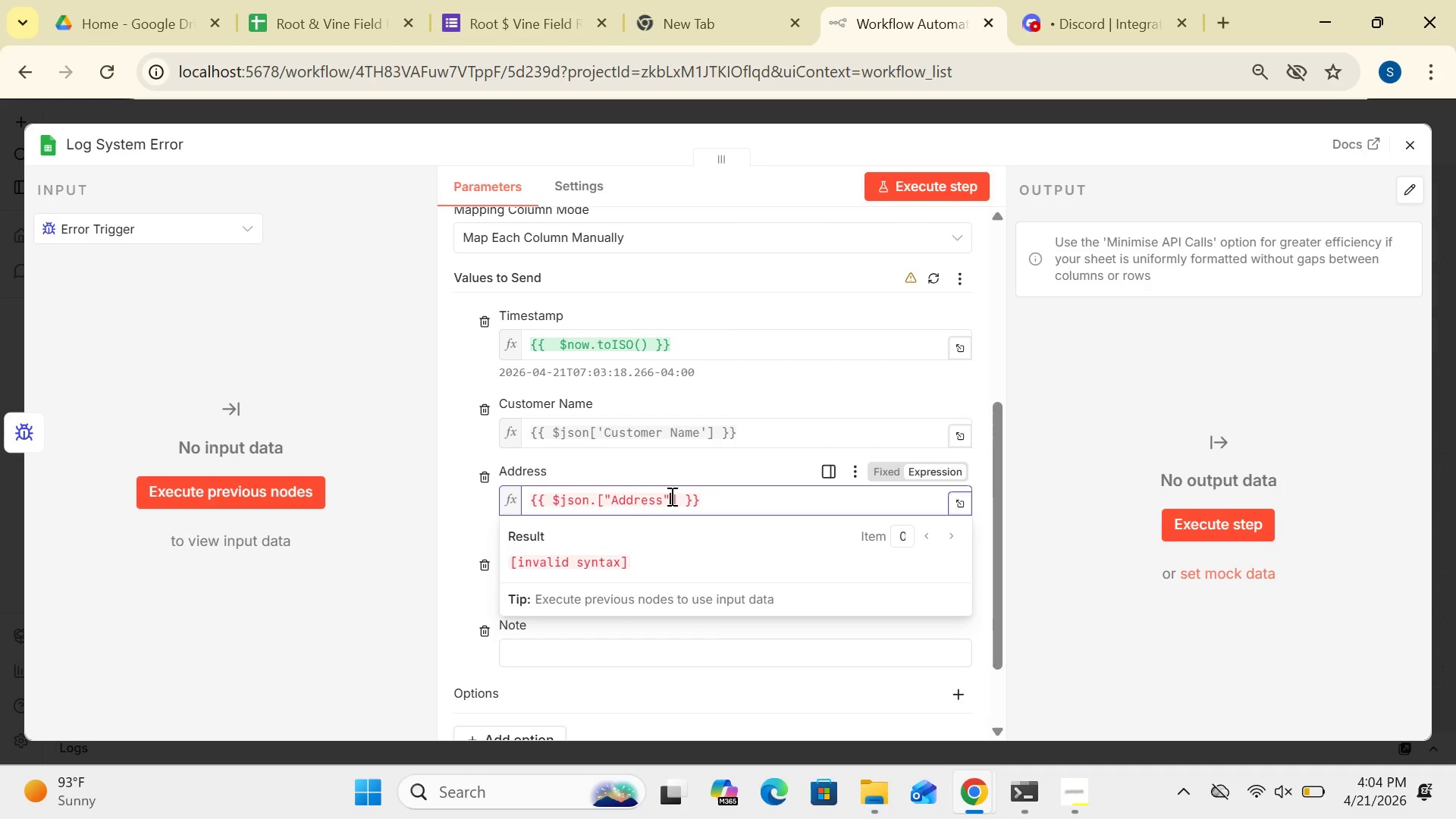 
key(Backspace)
 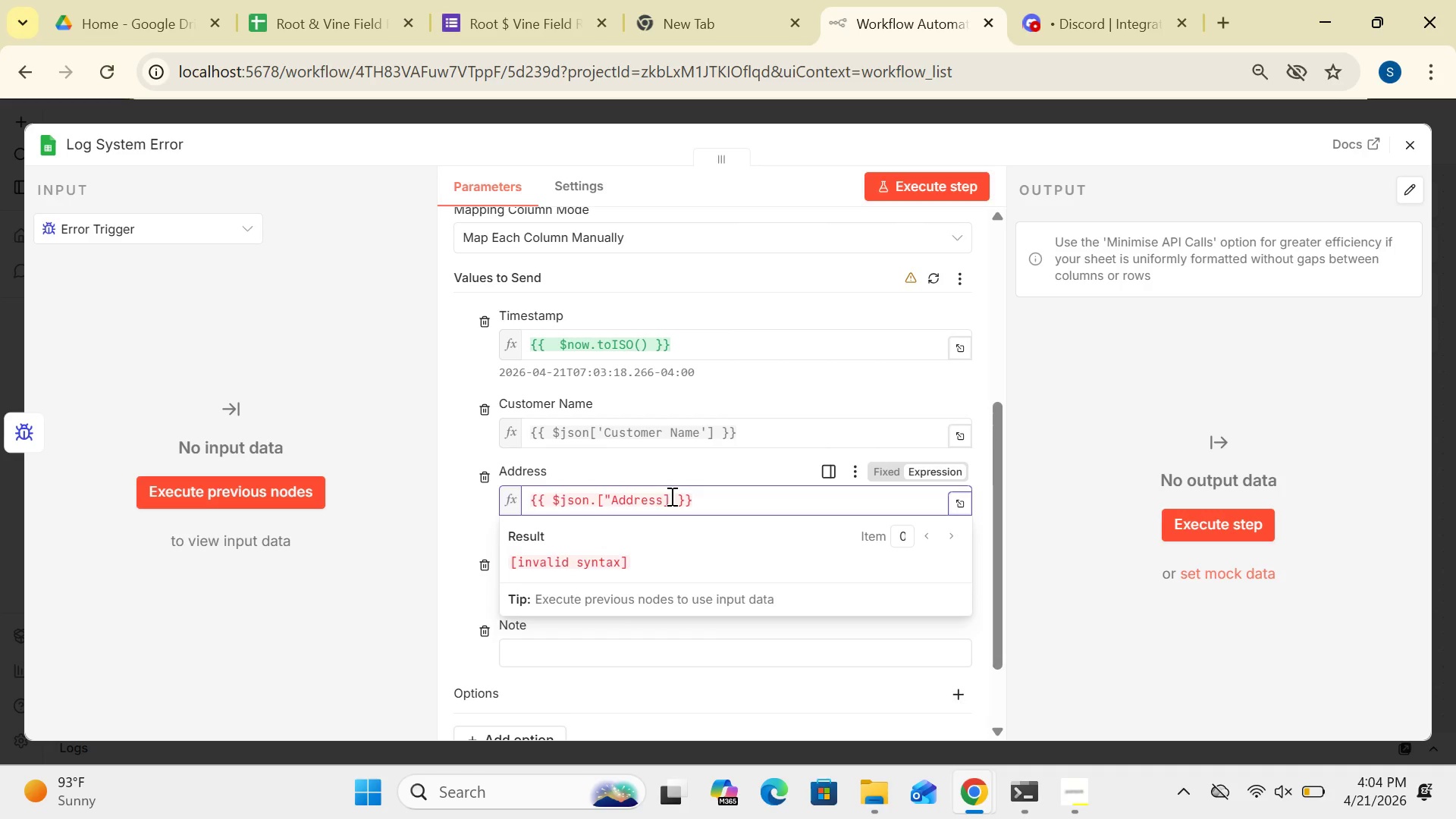 
key(Quote)
 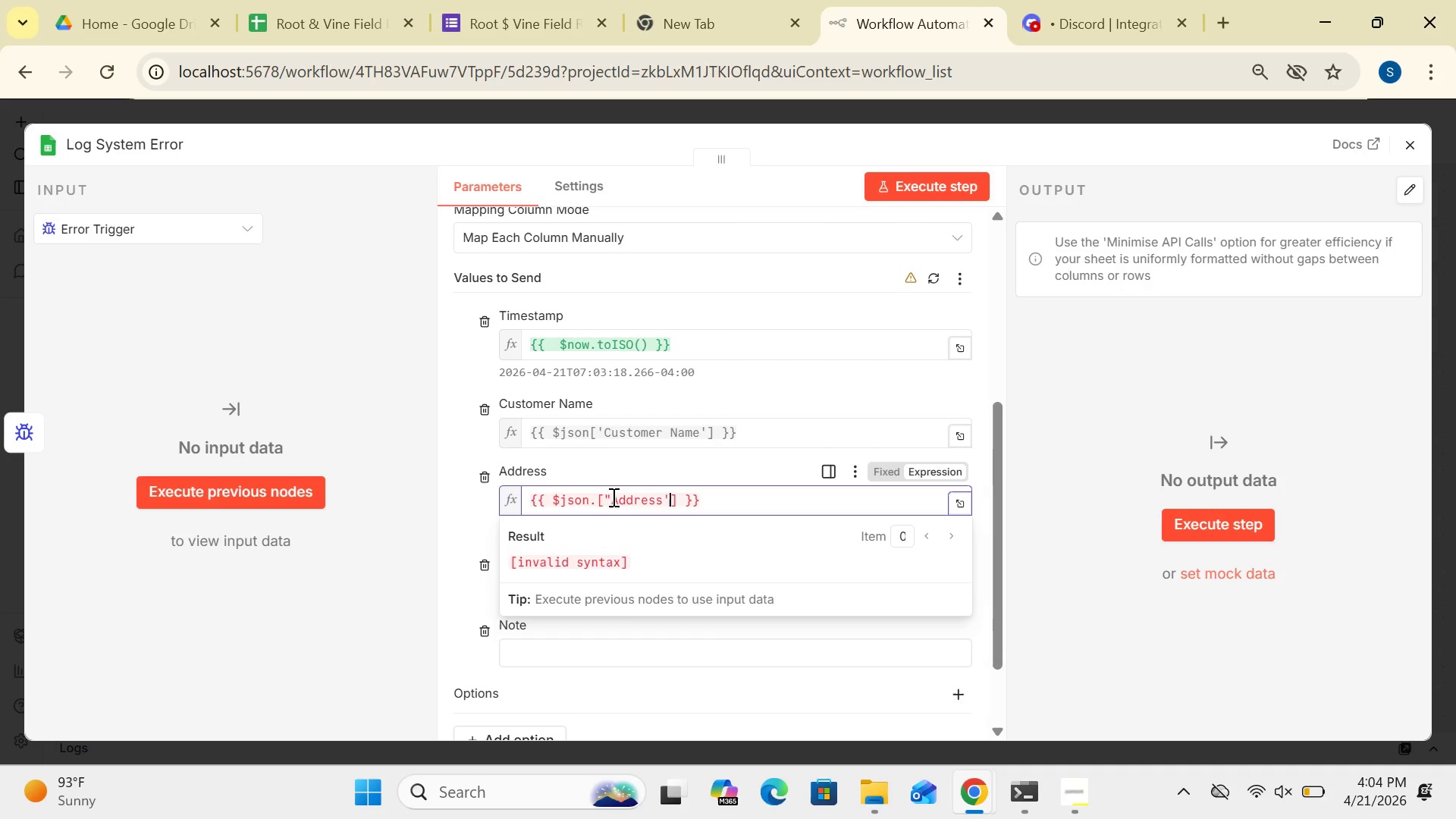 
left_click([612, 497])
 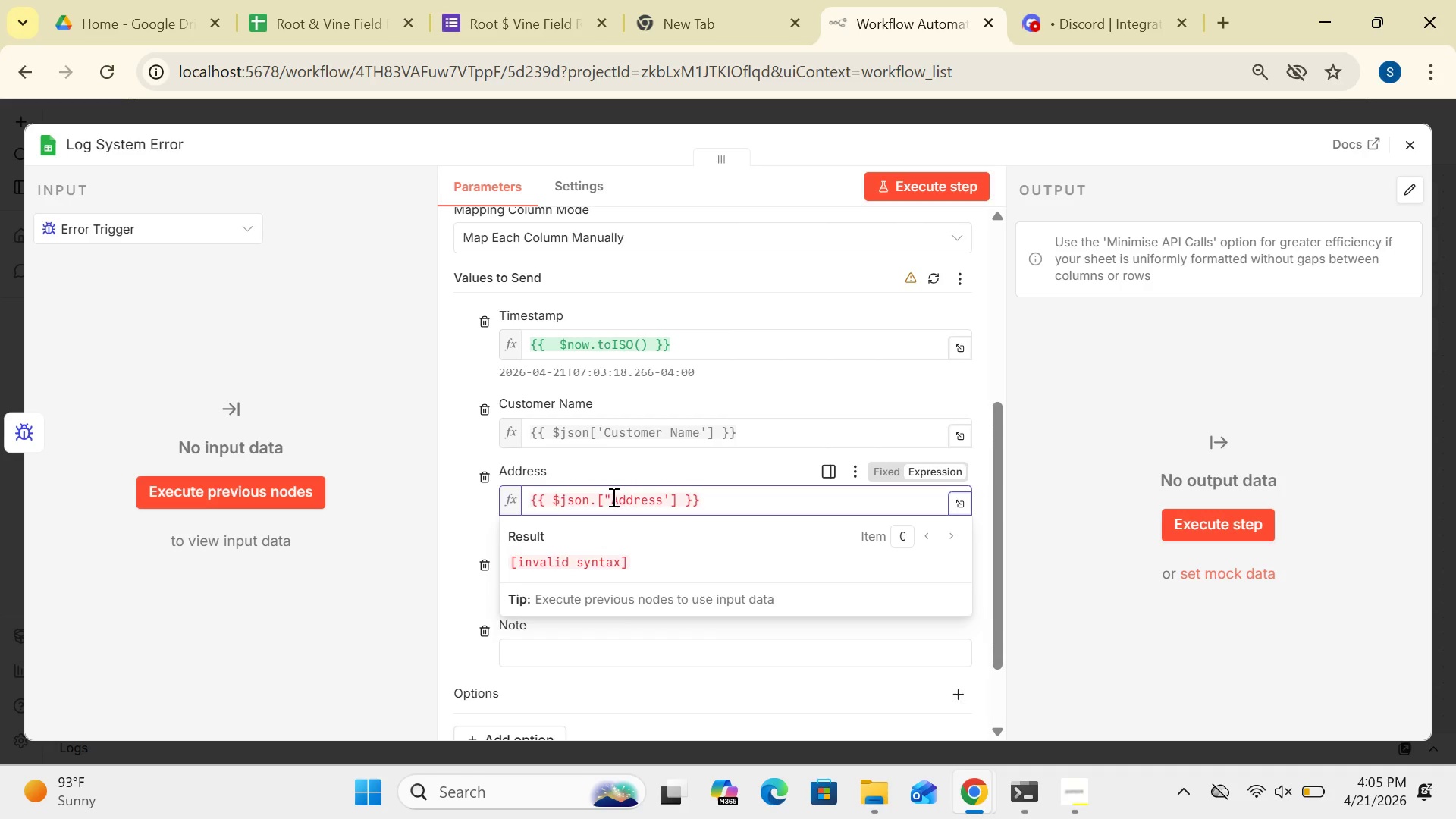 
key(Backspace)
 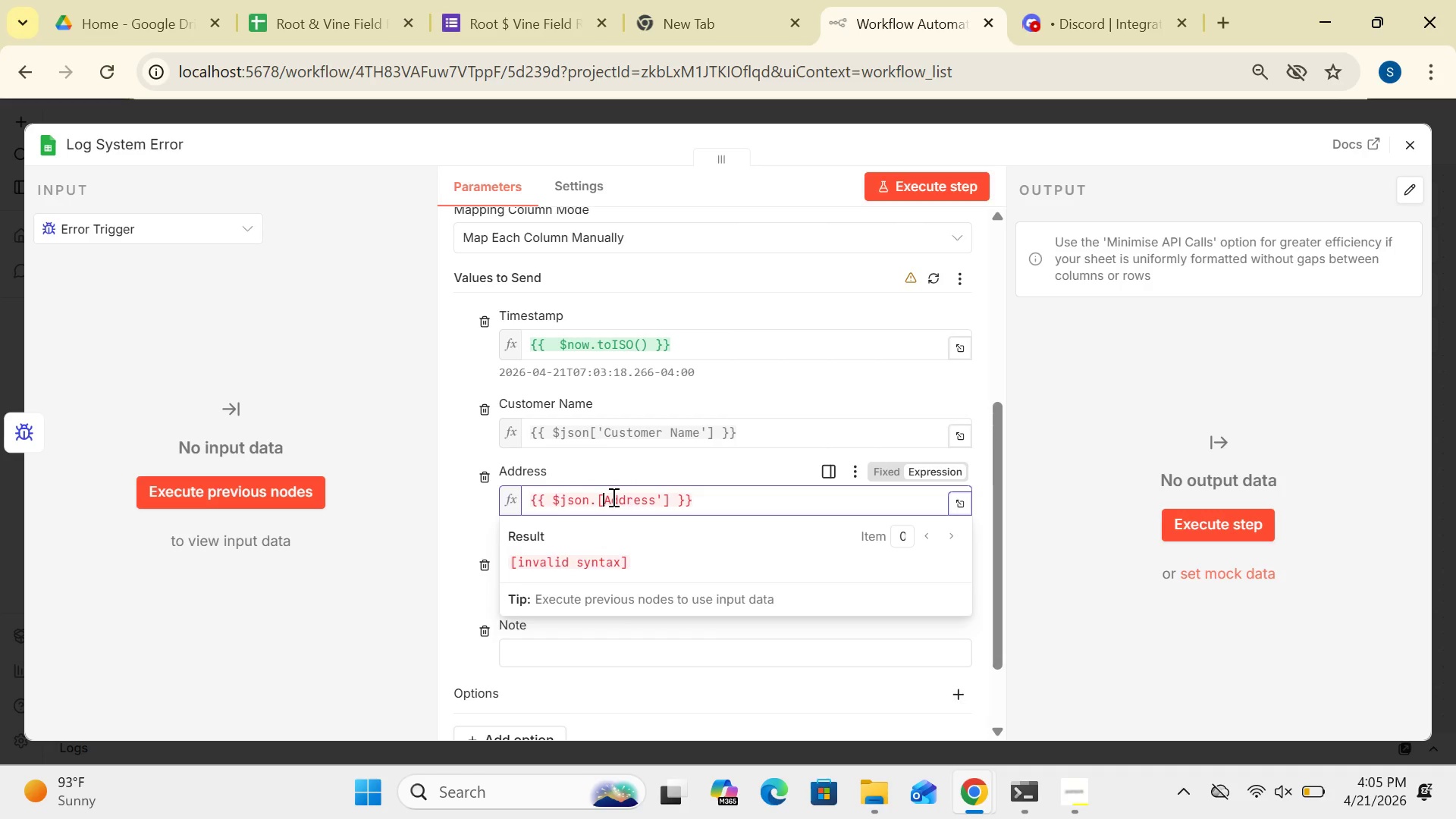 
key(Quote)
 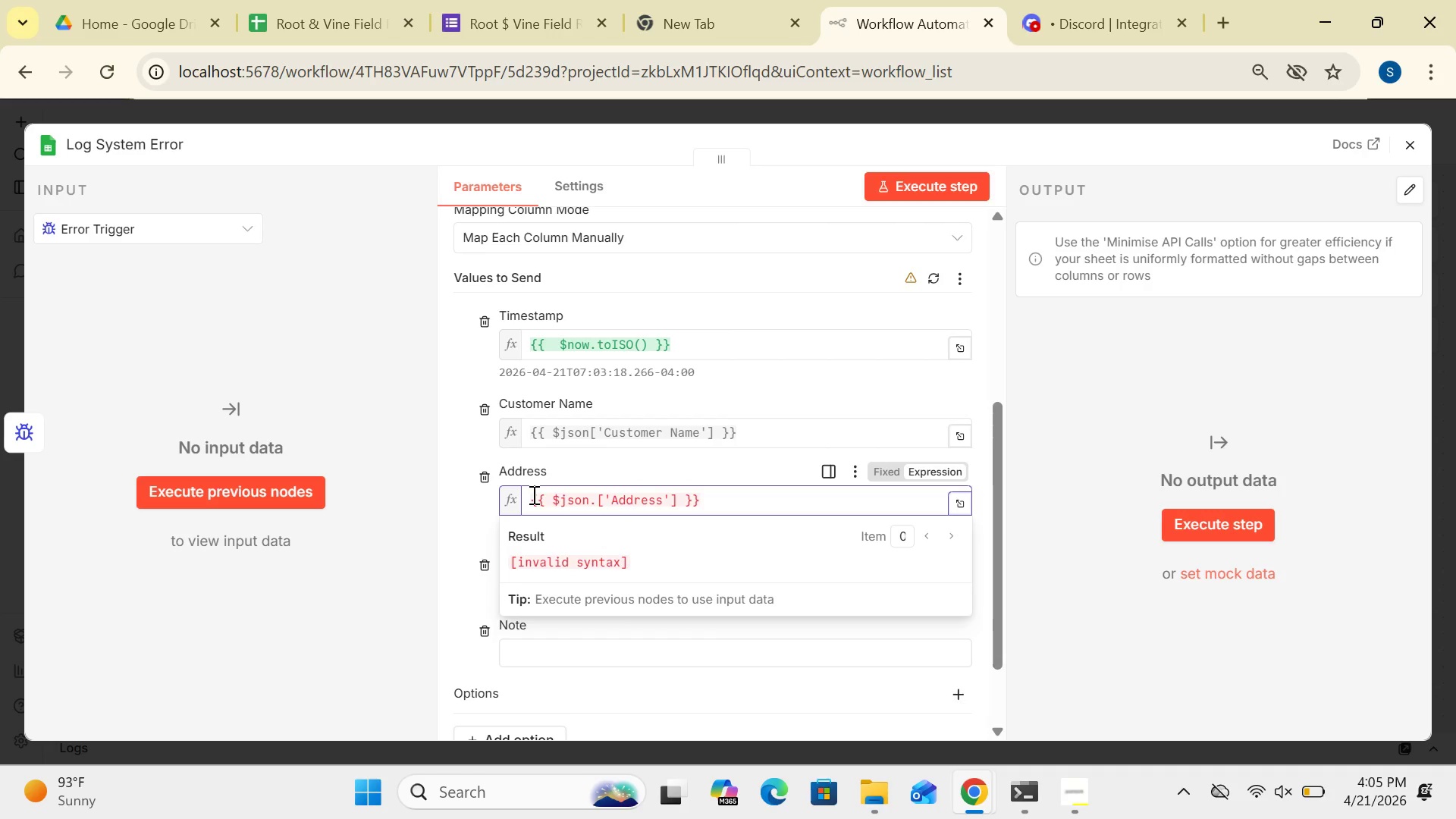 
wait(27.23)
 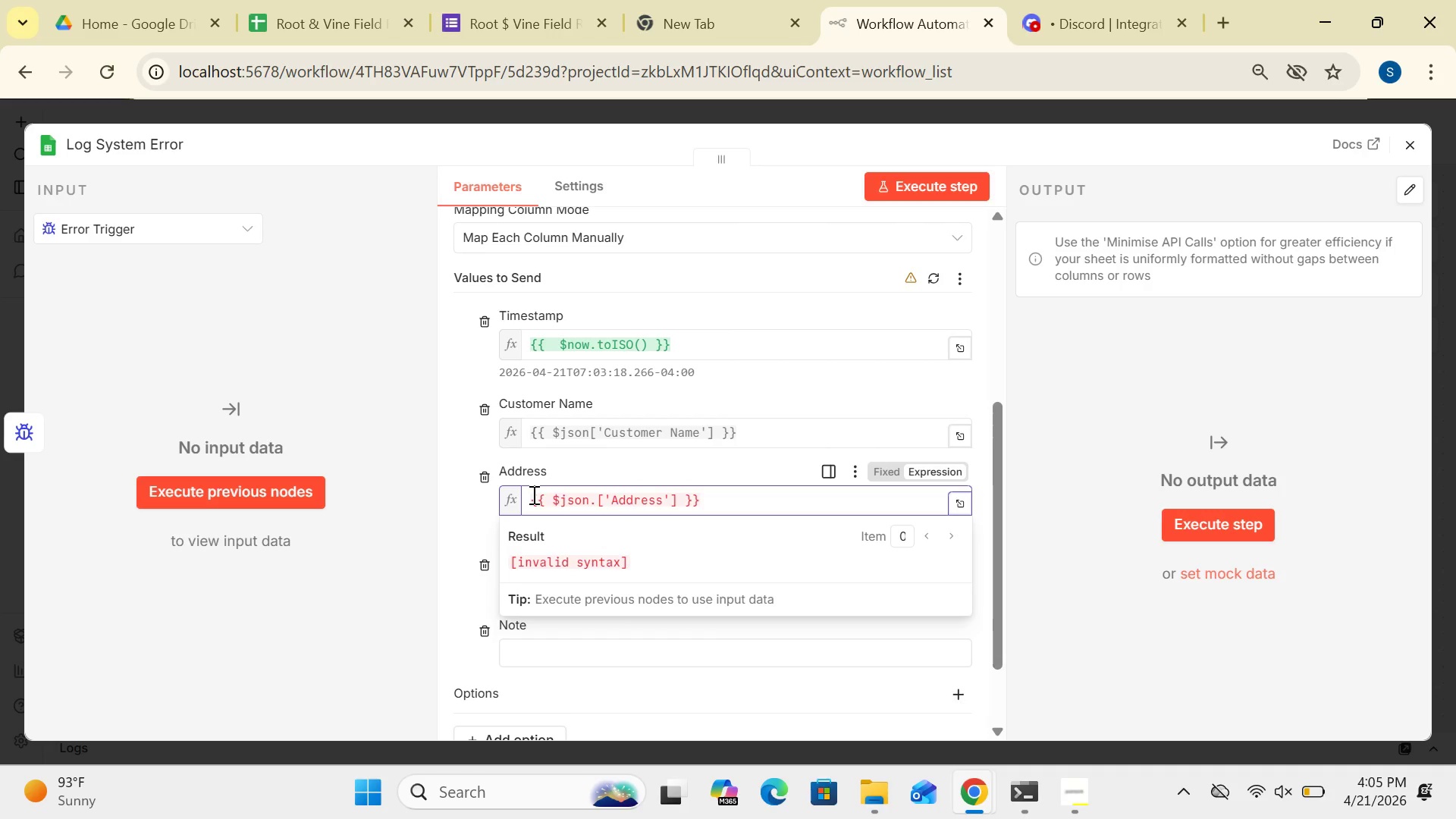 
left_click([458, 550])
 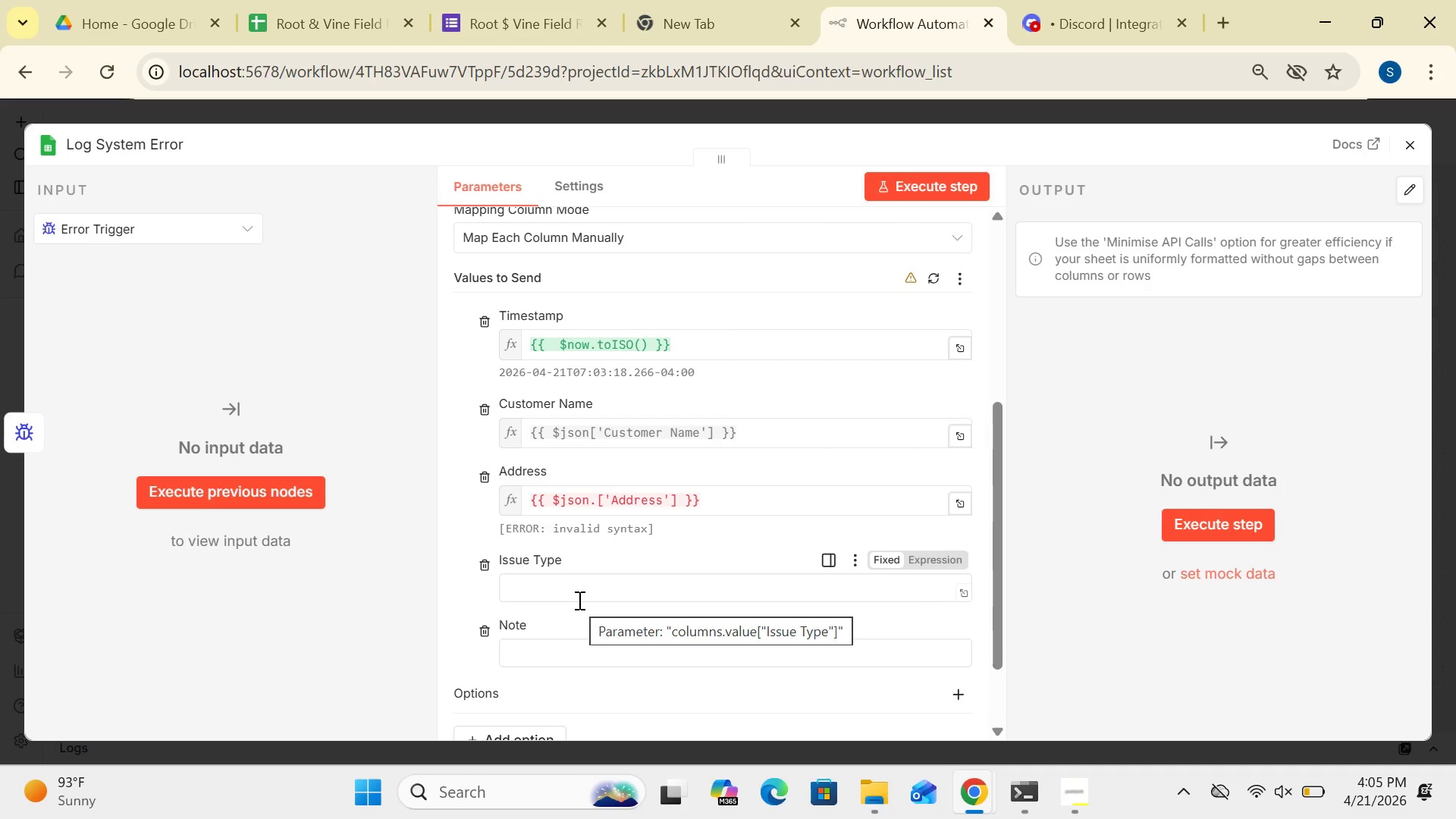 
left_click([588, 588])
 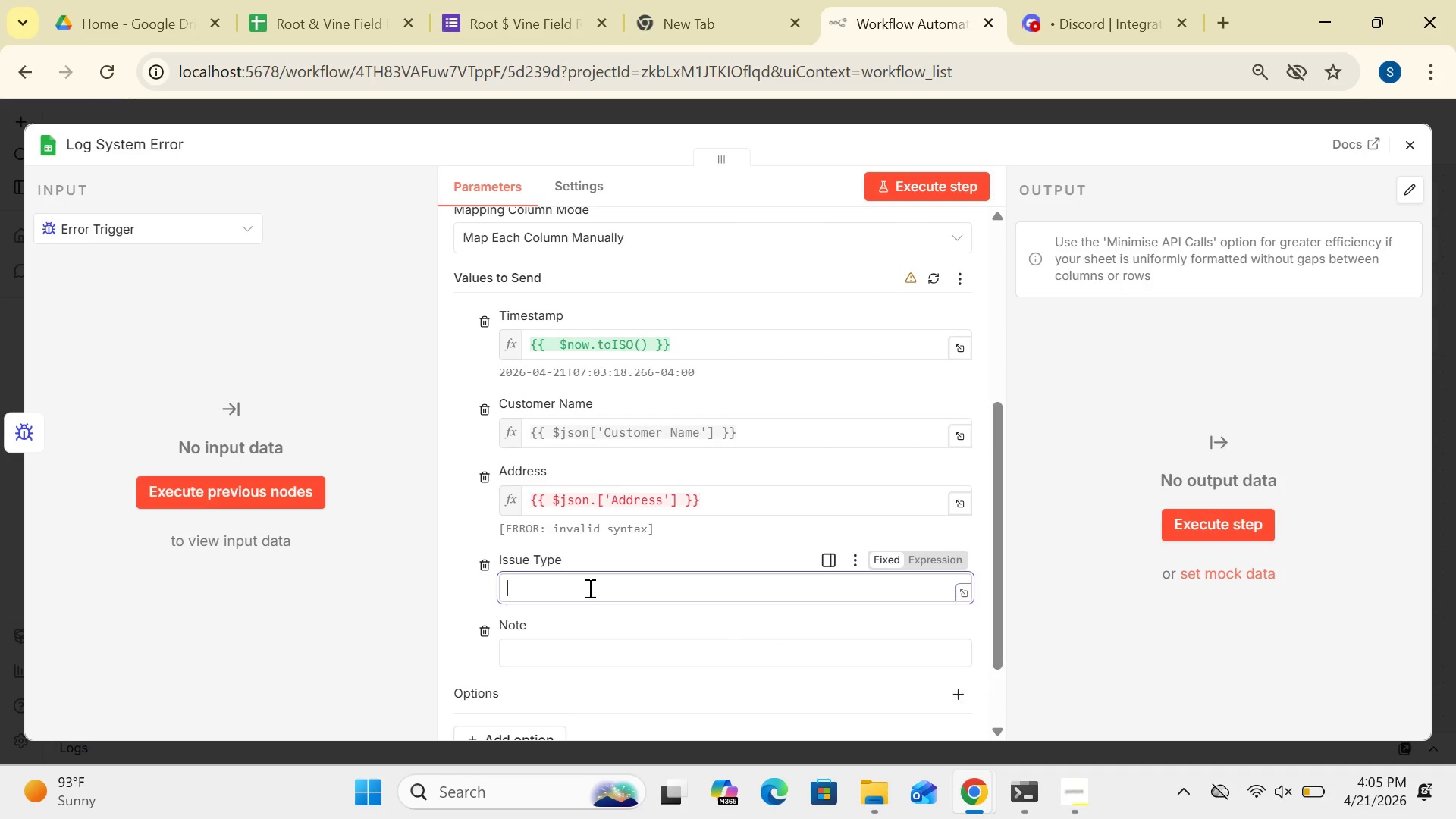 
type({{$json[)
 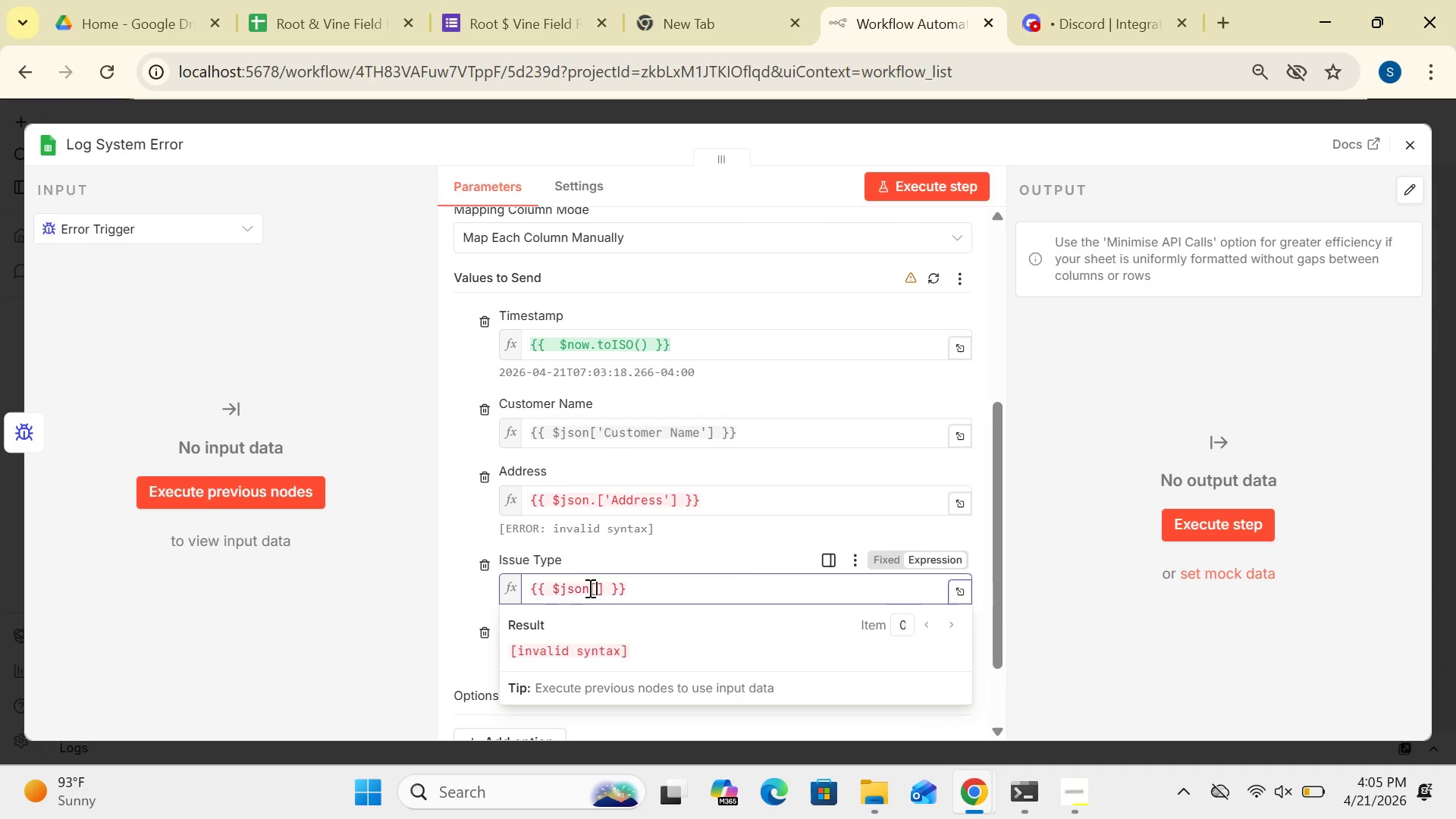 
wait(5.66)
 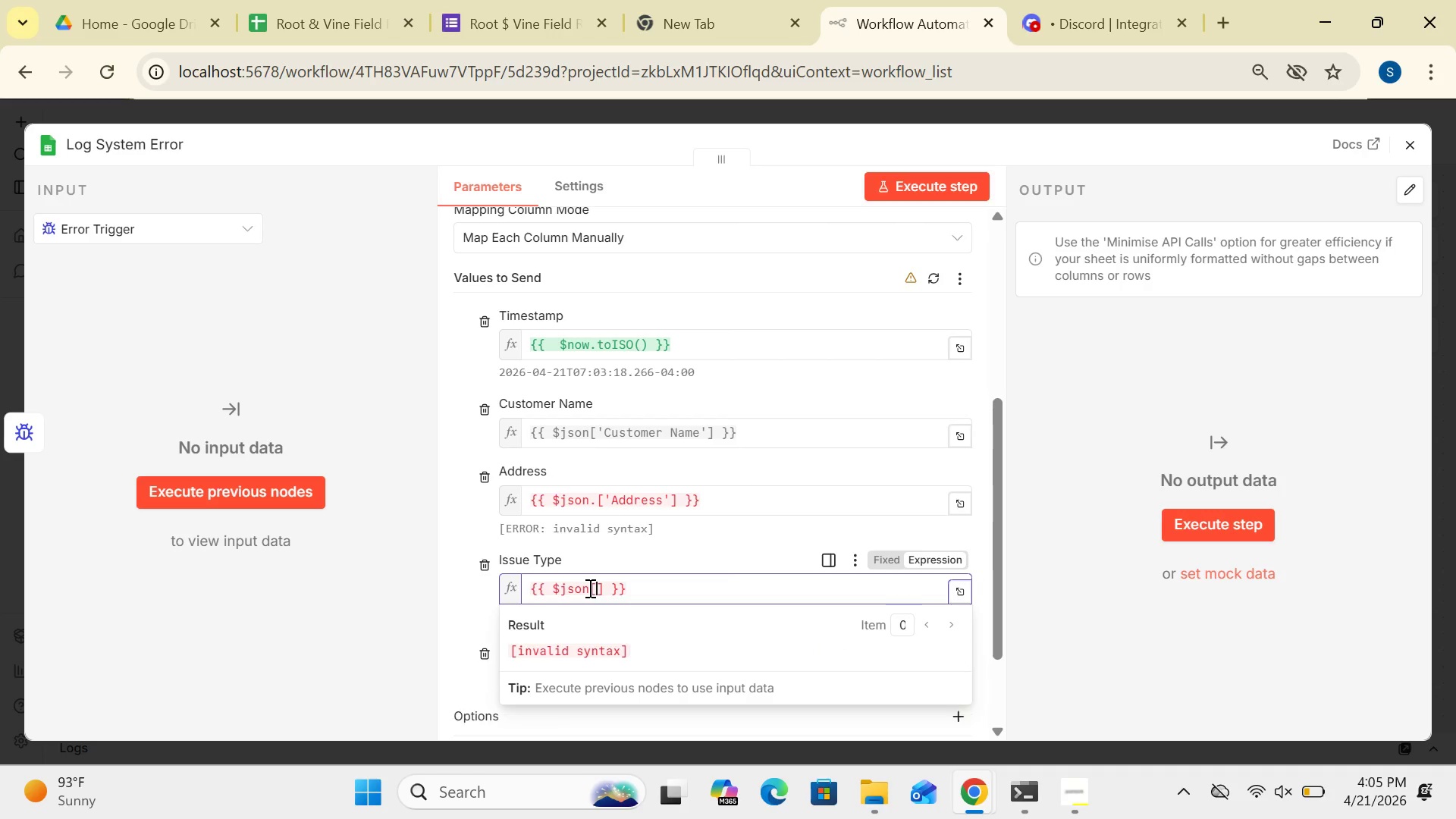 
type('Issue Type)
 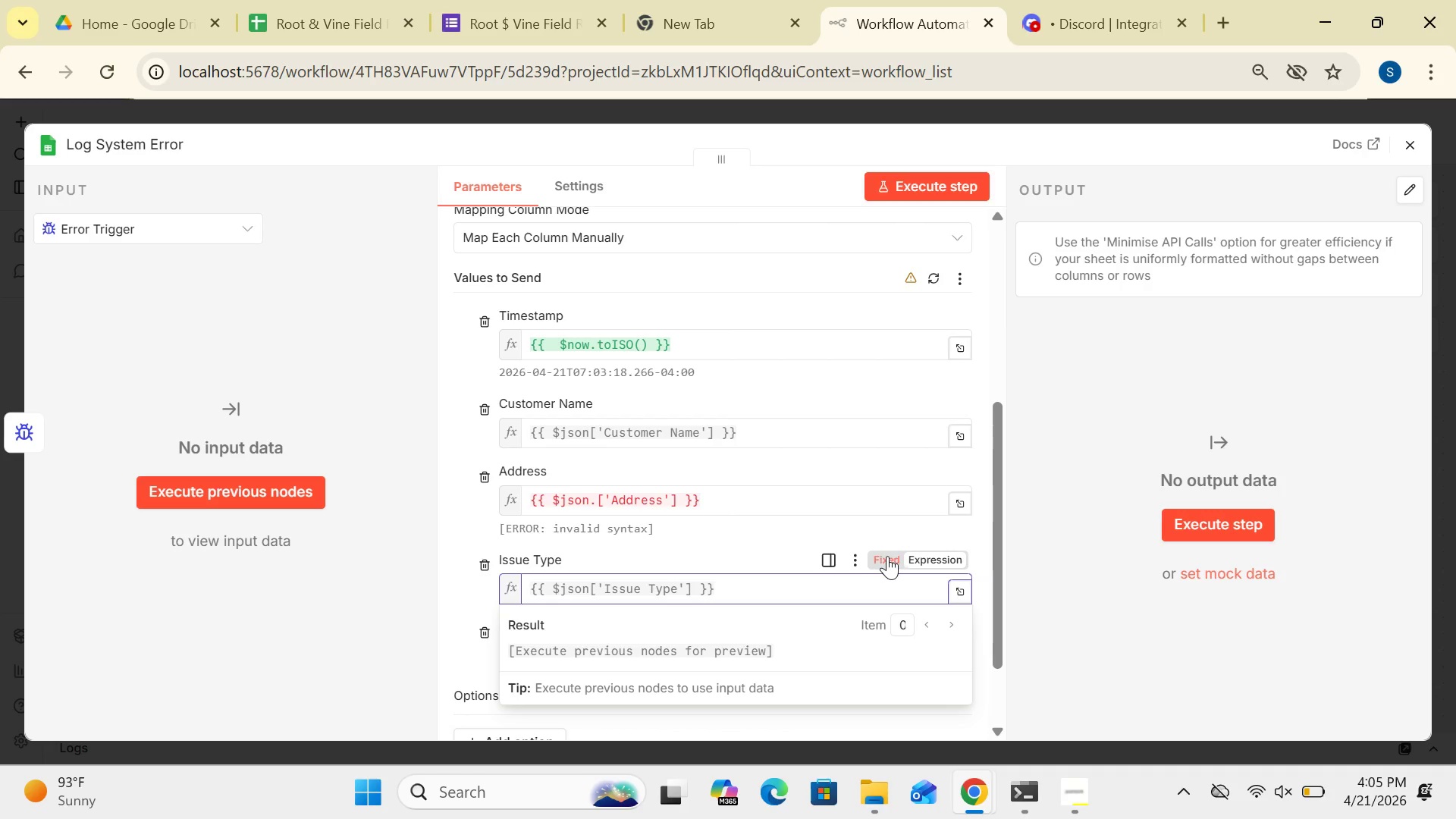 
left_click_drag(start_coordinate=[1046, 488], to_coordinate=[1075, 542])
 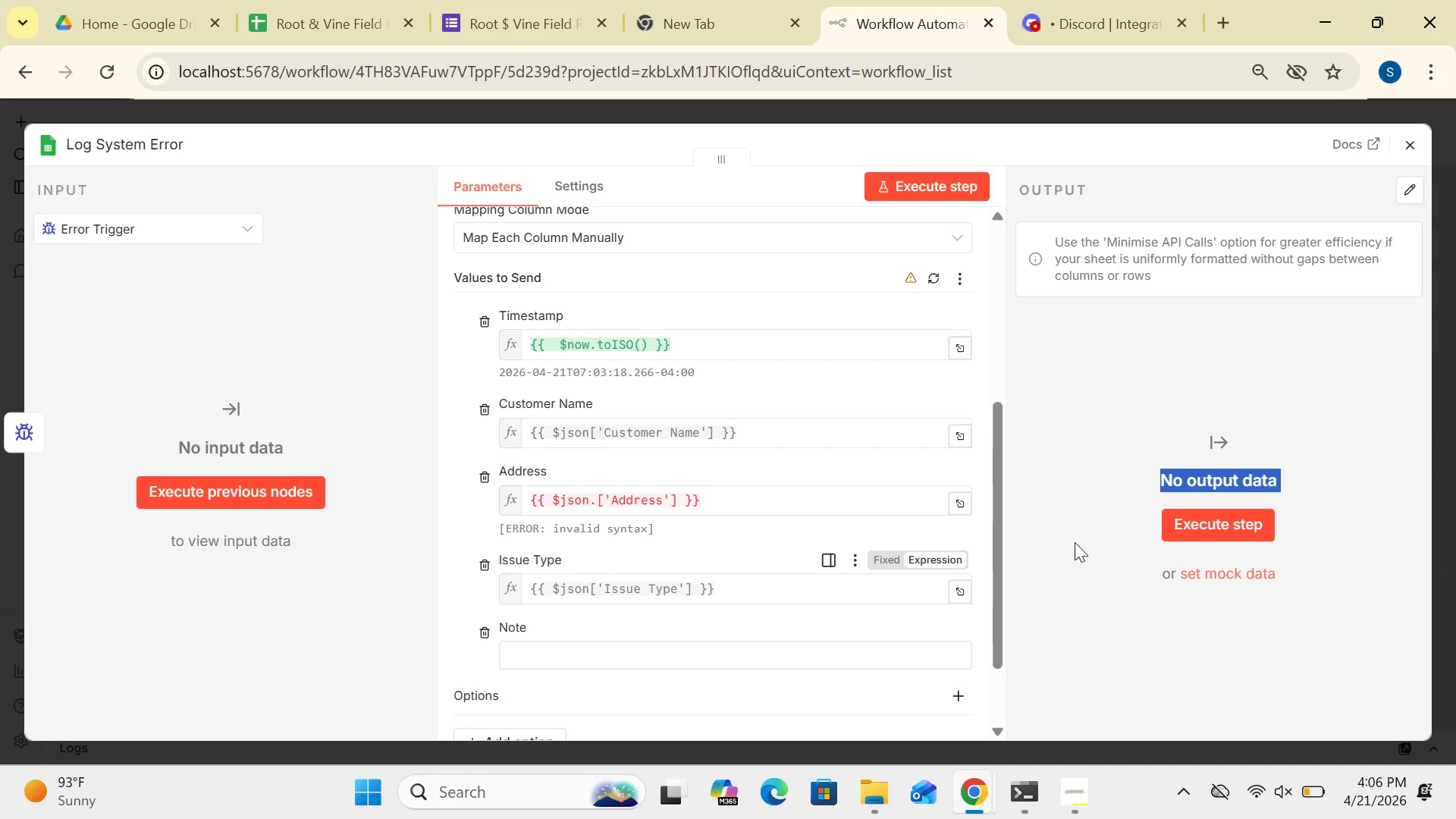 
left_click([1075, 542])
 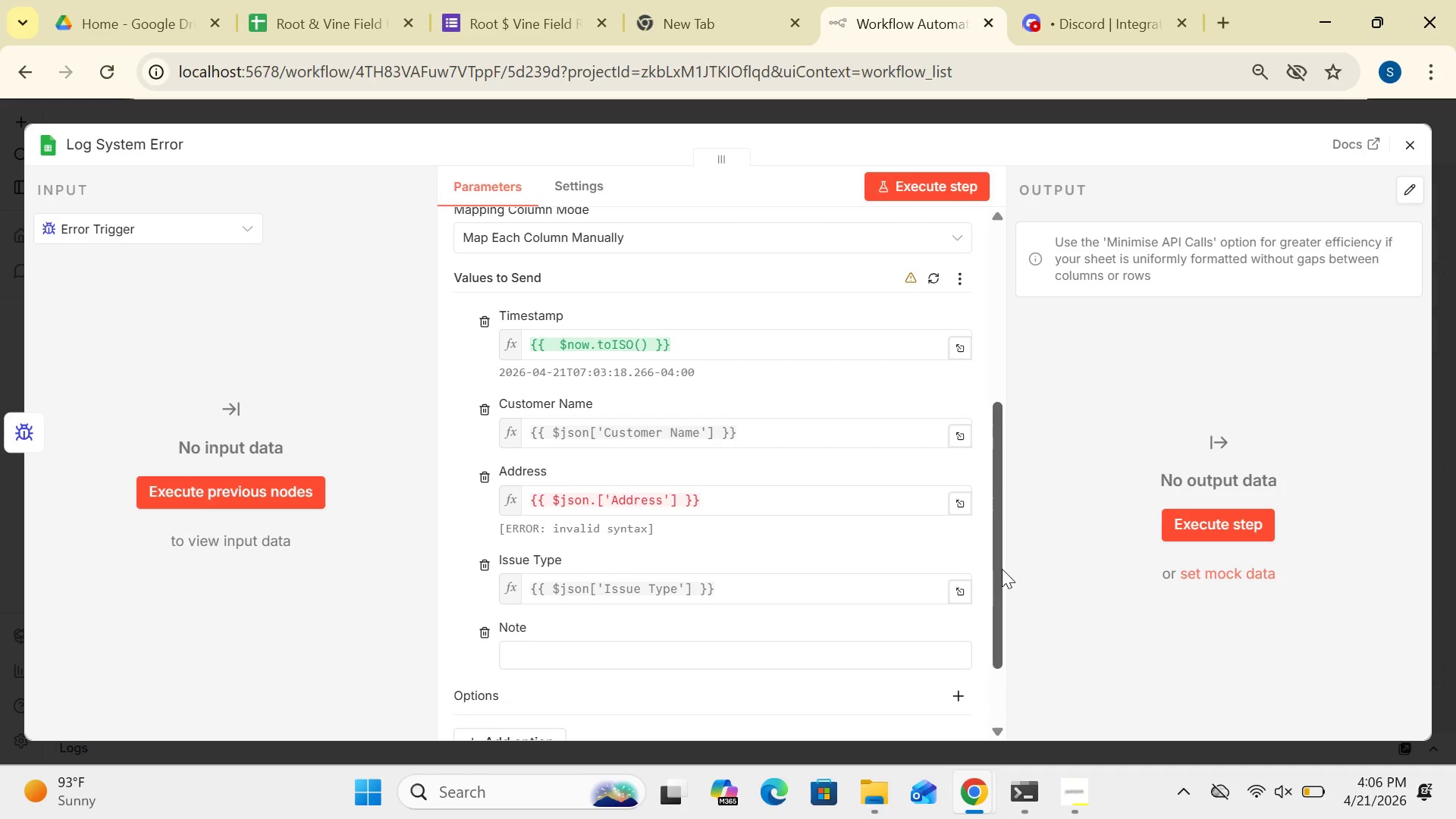 
left_click_drag(start_coordinate=[1002, 569], to_coordinate=[990, 653])
 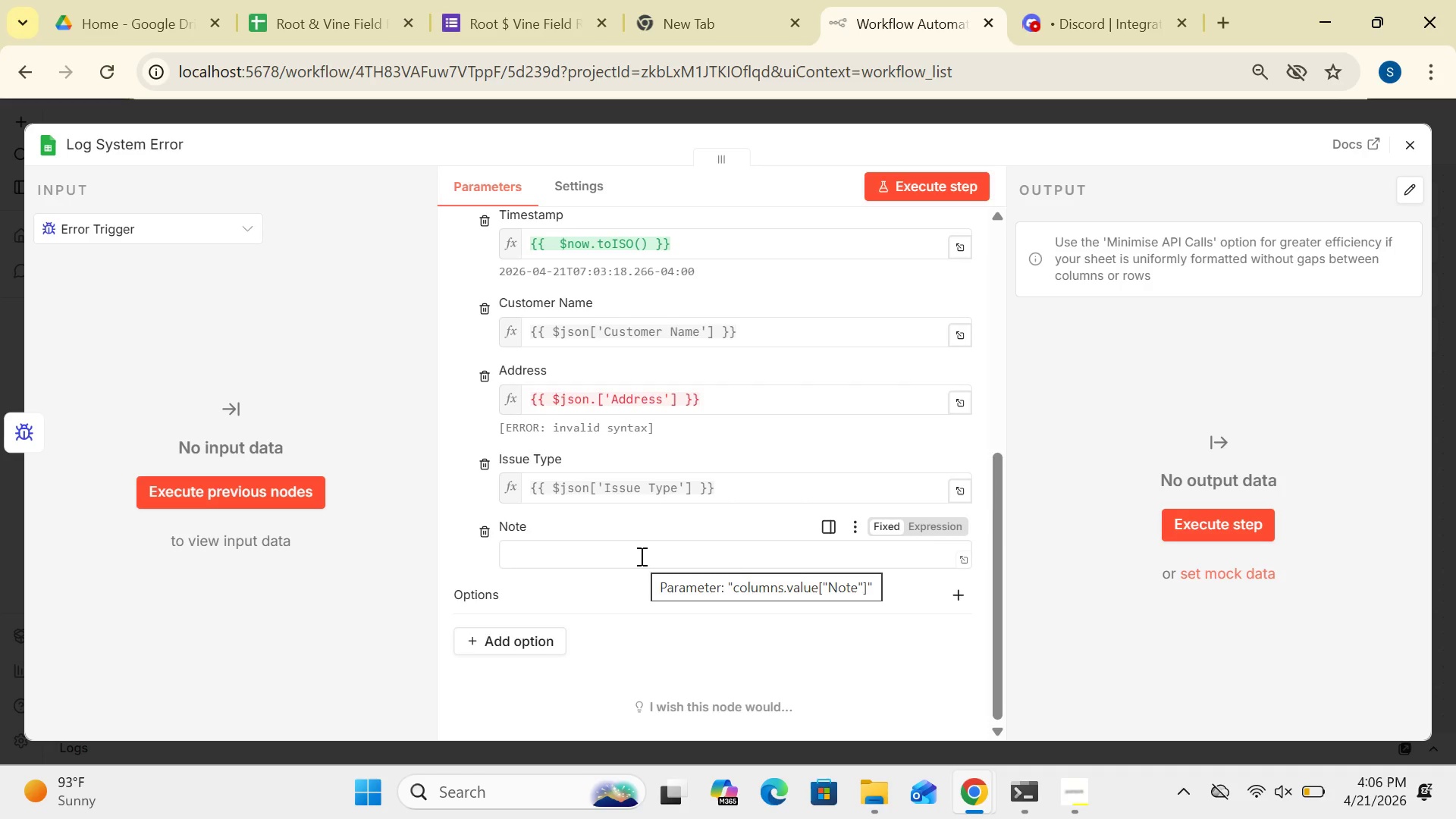 
left_click([640, 556])
 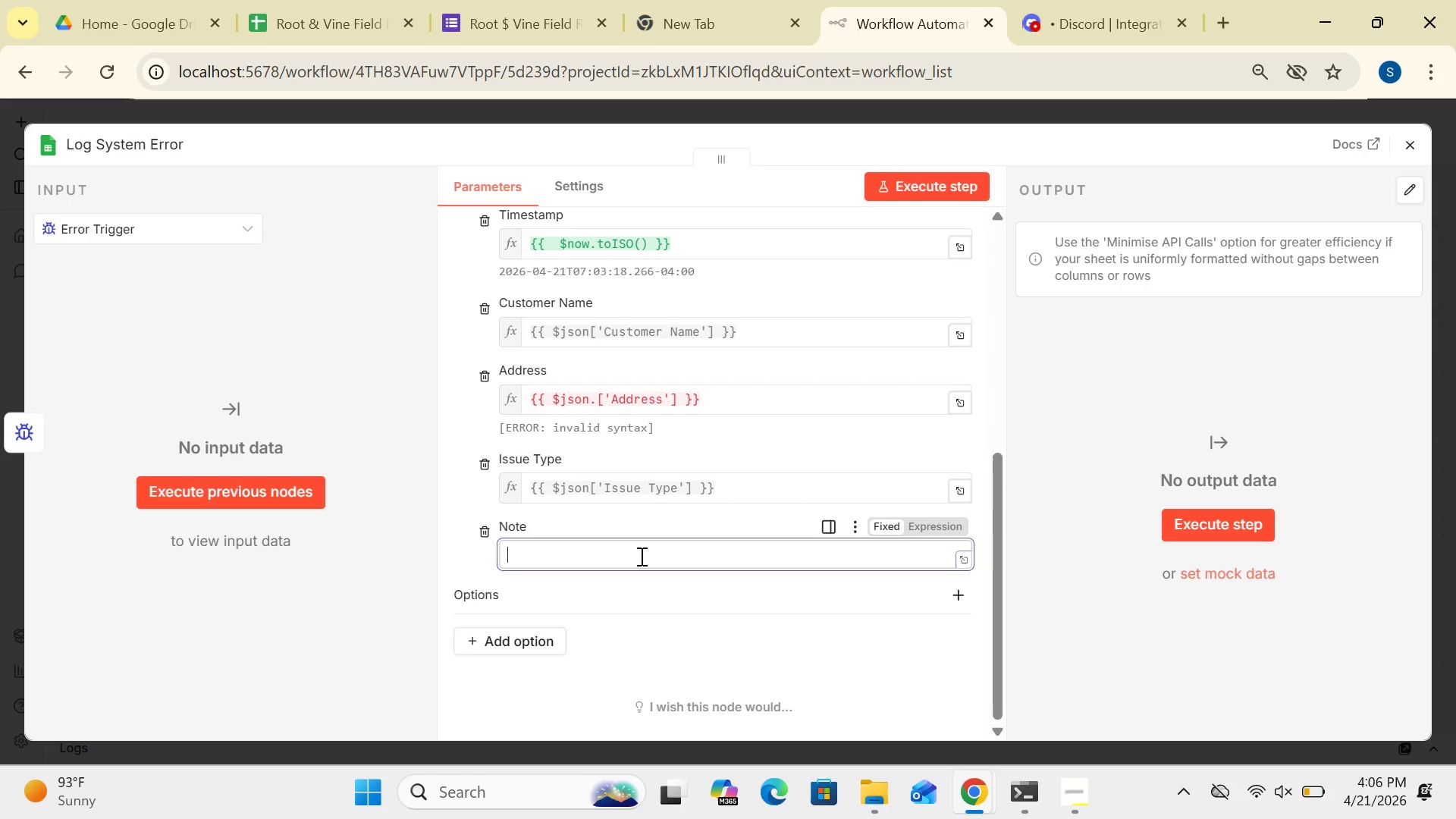 
type({{$json['Note)
 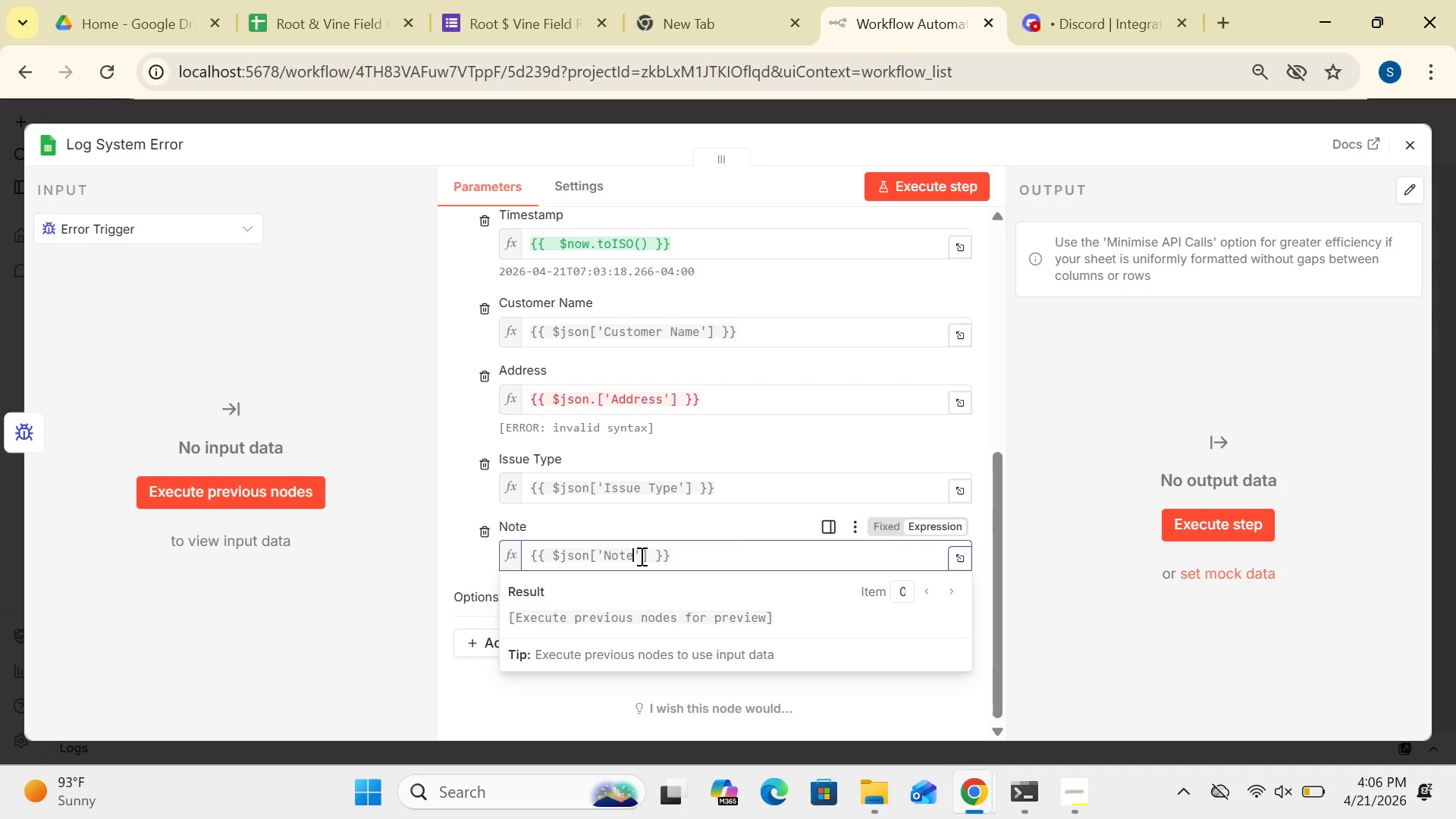 
left_click([1169, 415])
 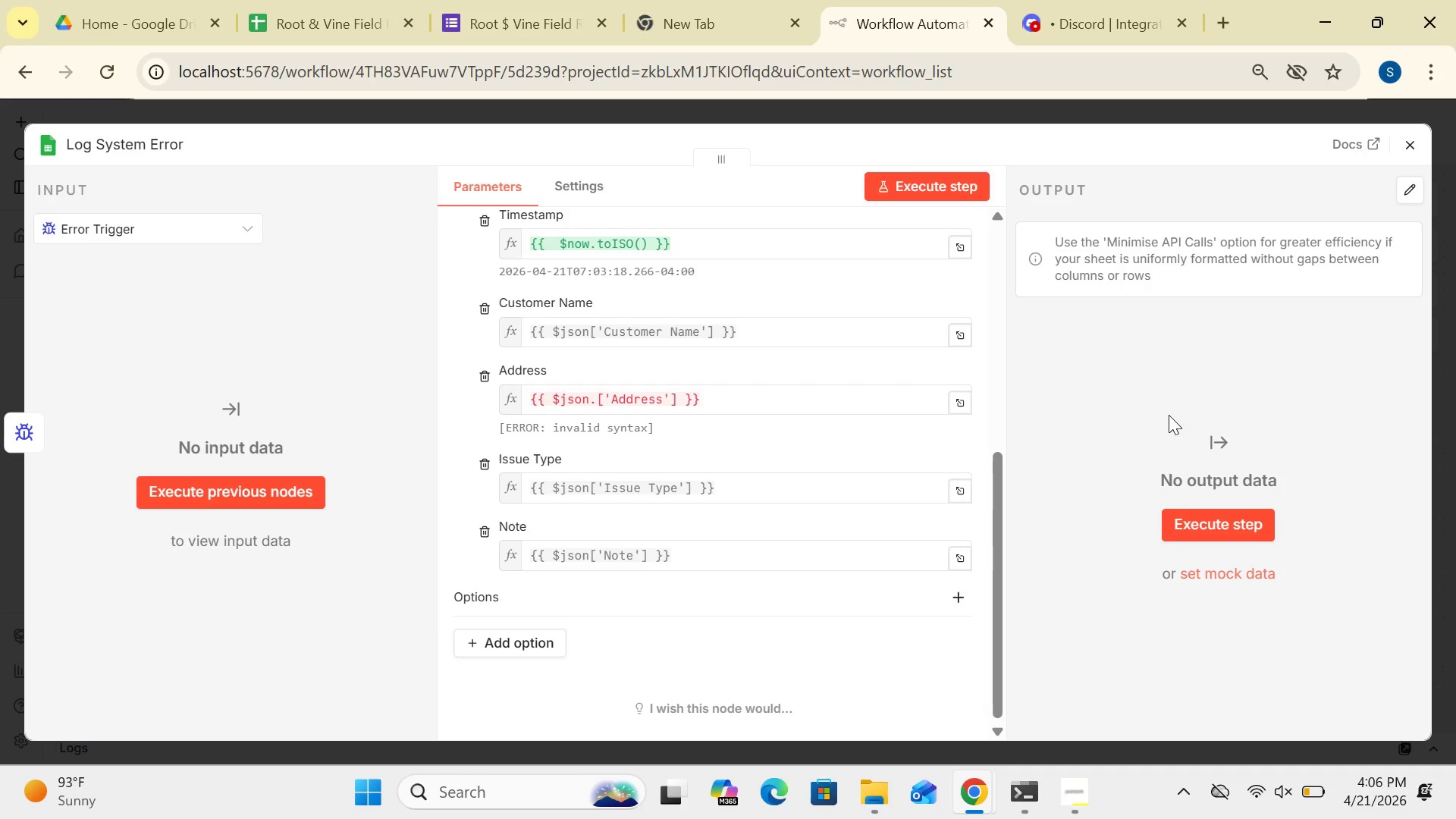 
wait(13.08)
 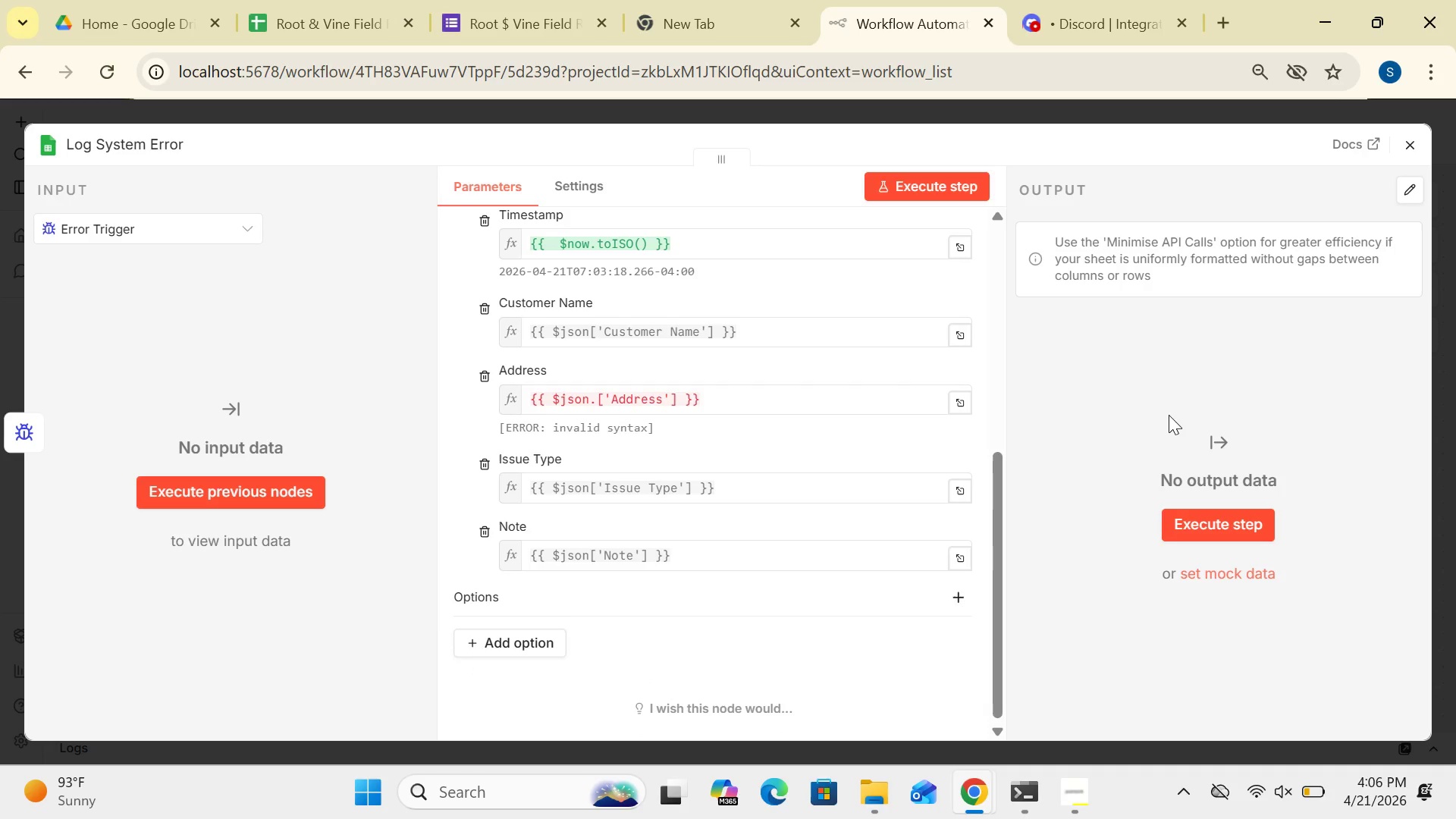 
left_click_drag(start_coordinate=[998, 535], to_coordinate=[1012, 344])
 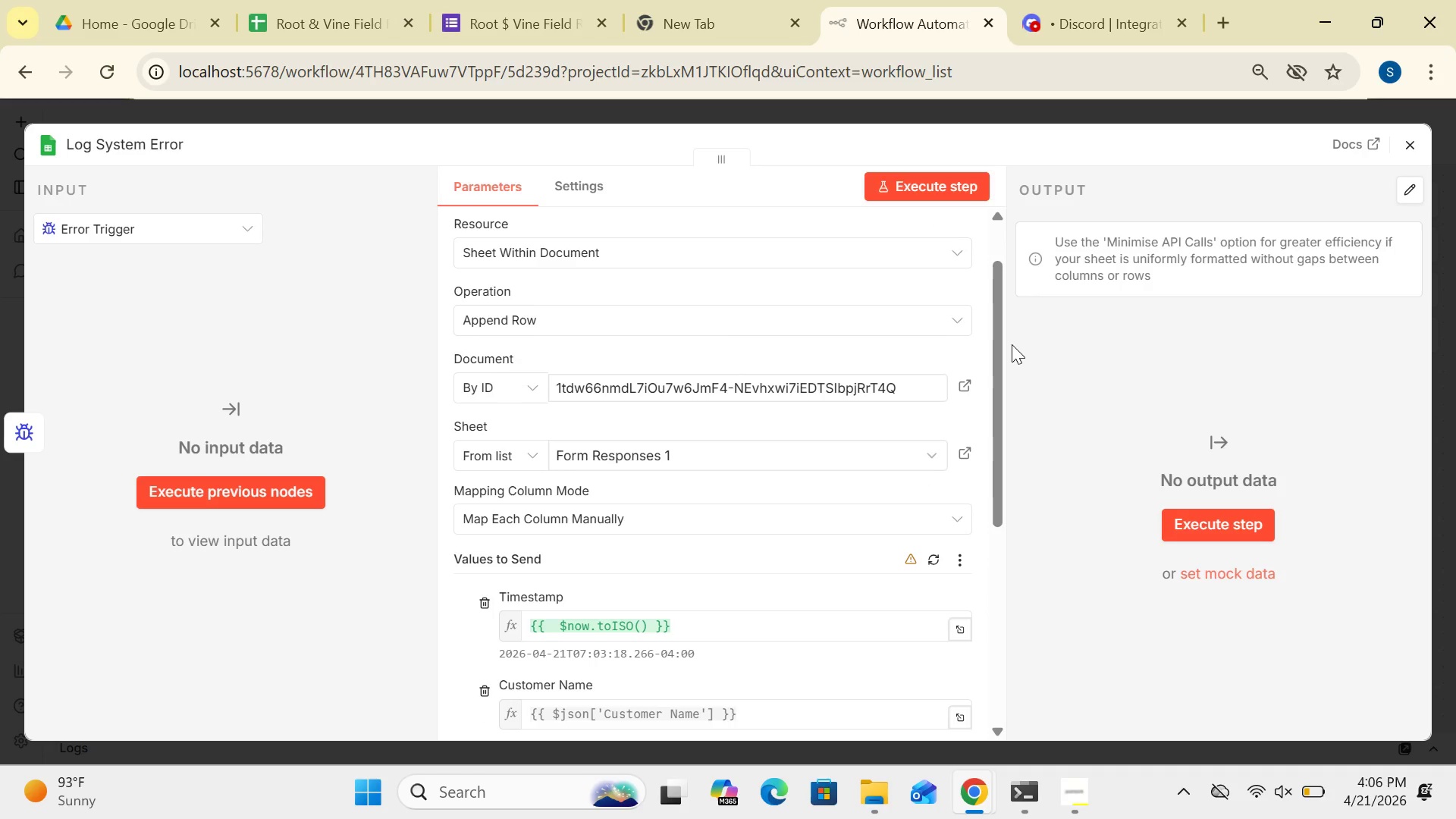 
wait(9.97)
 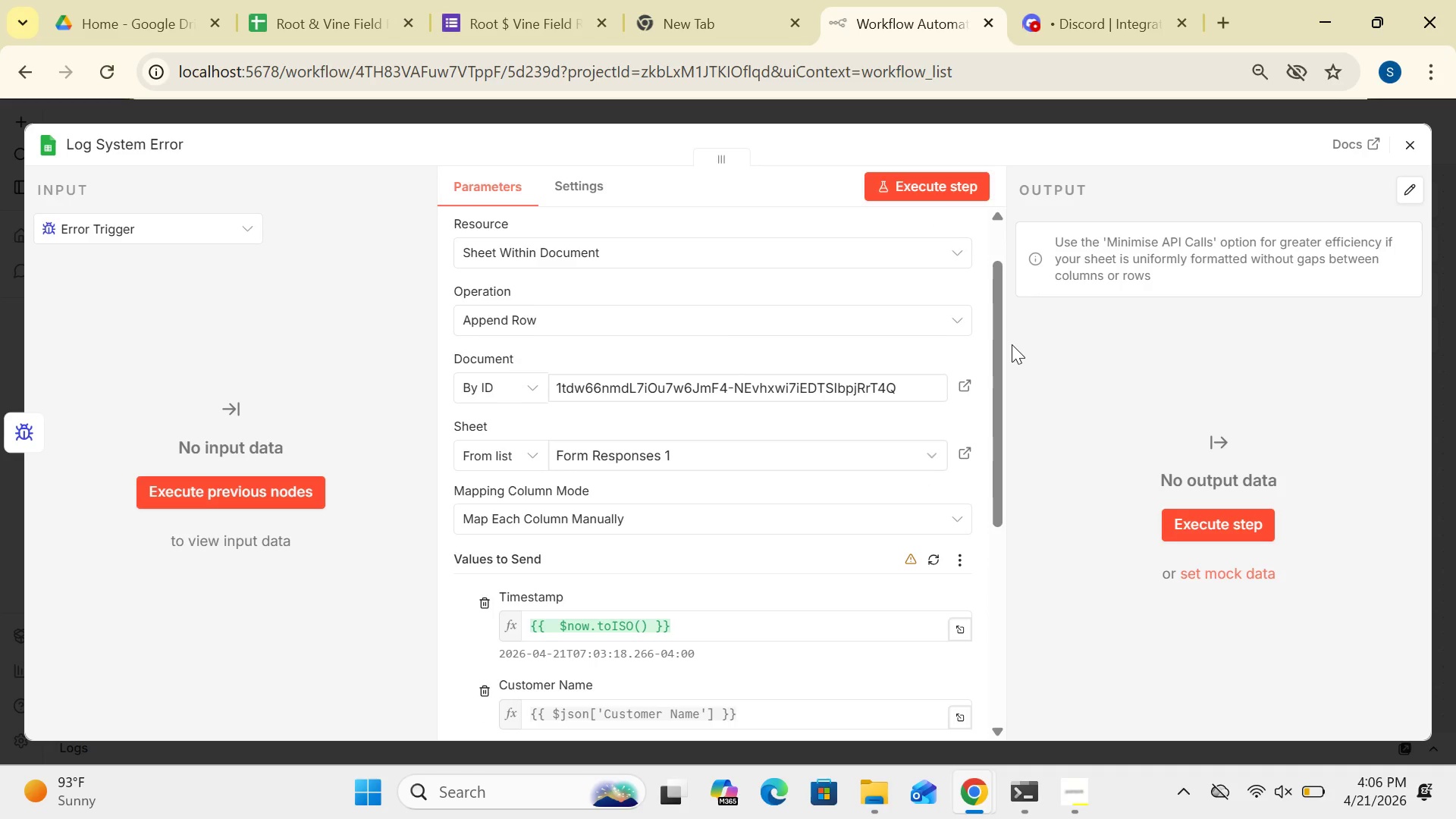 
left_click([1405, 143])
 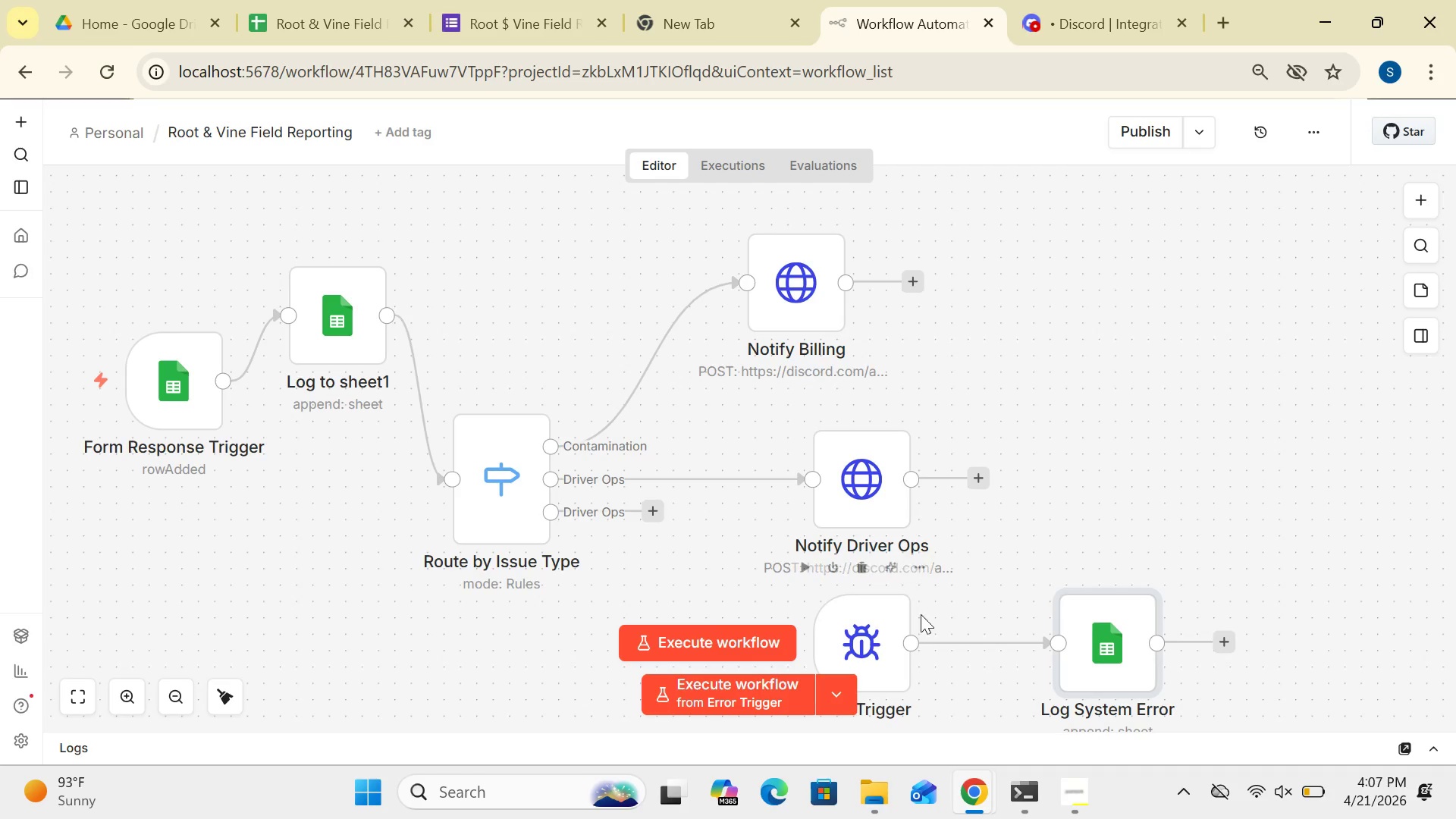 
wait(5.53)
 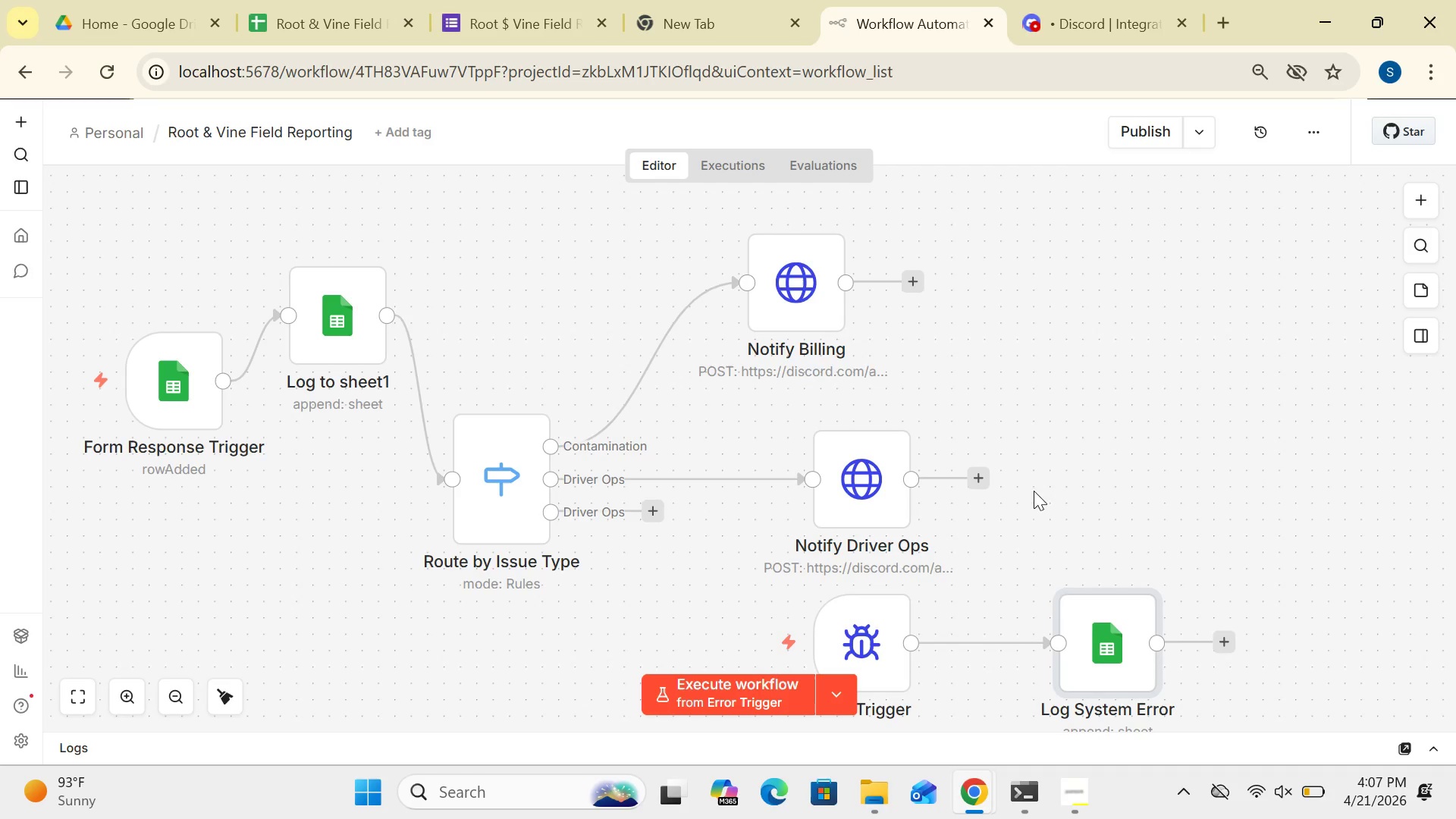 
double_click([1104, 637])
 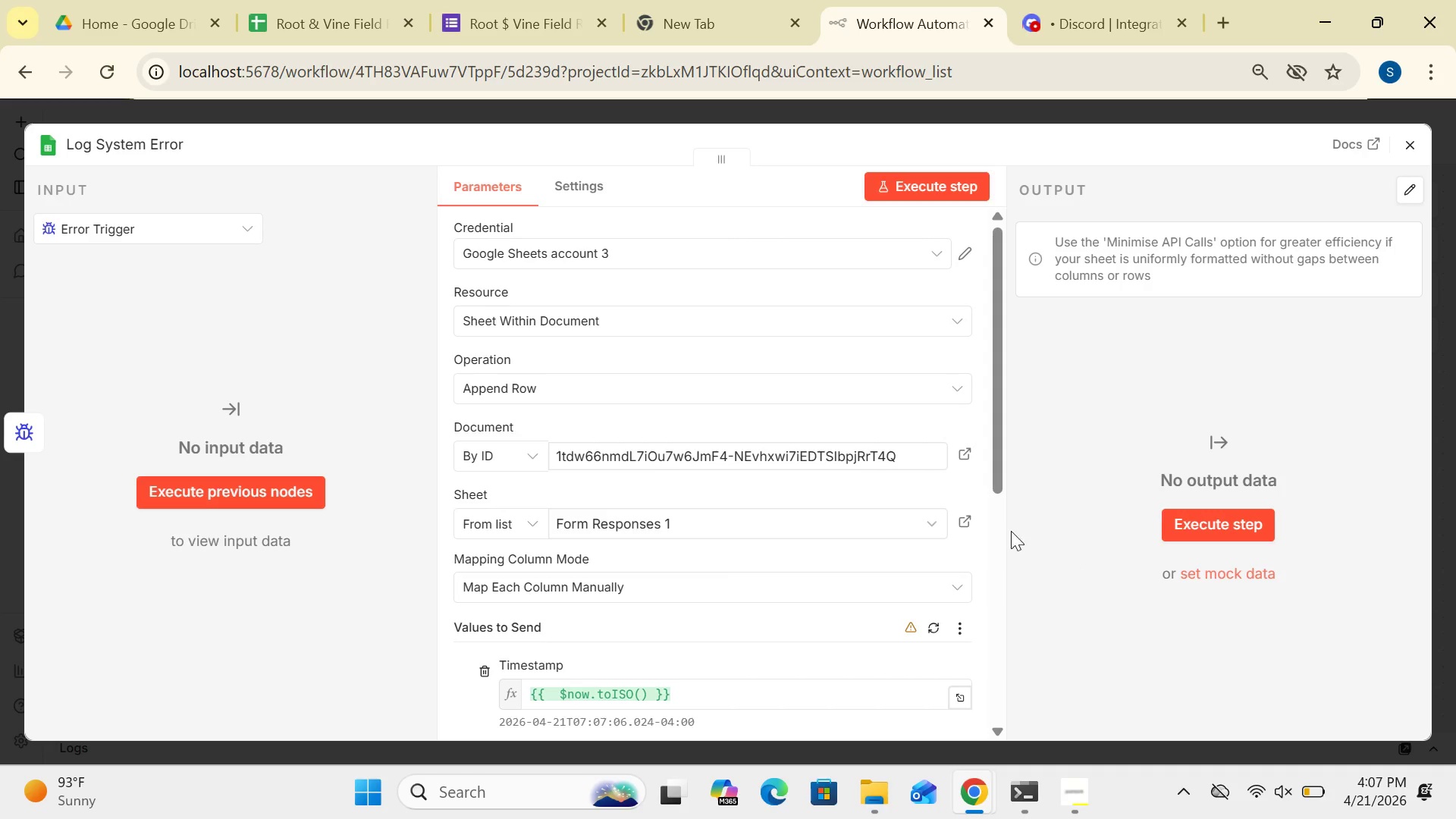 
left_click_drag(start_coordinate=[990, 488], to_coordinate=[993, 681])
 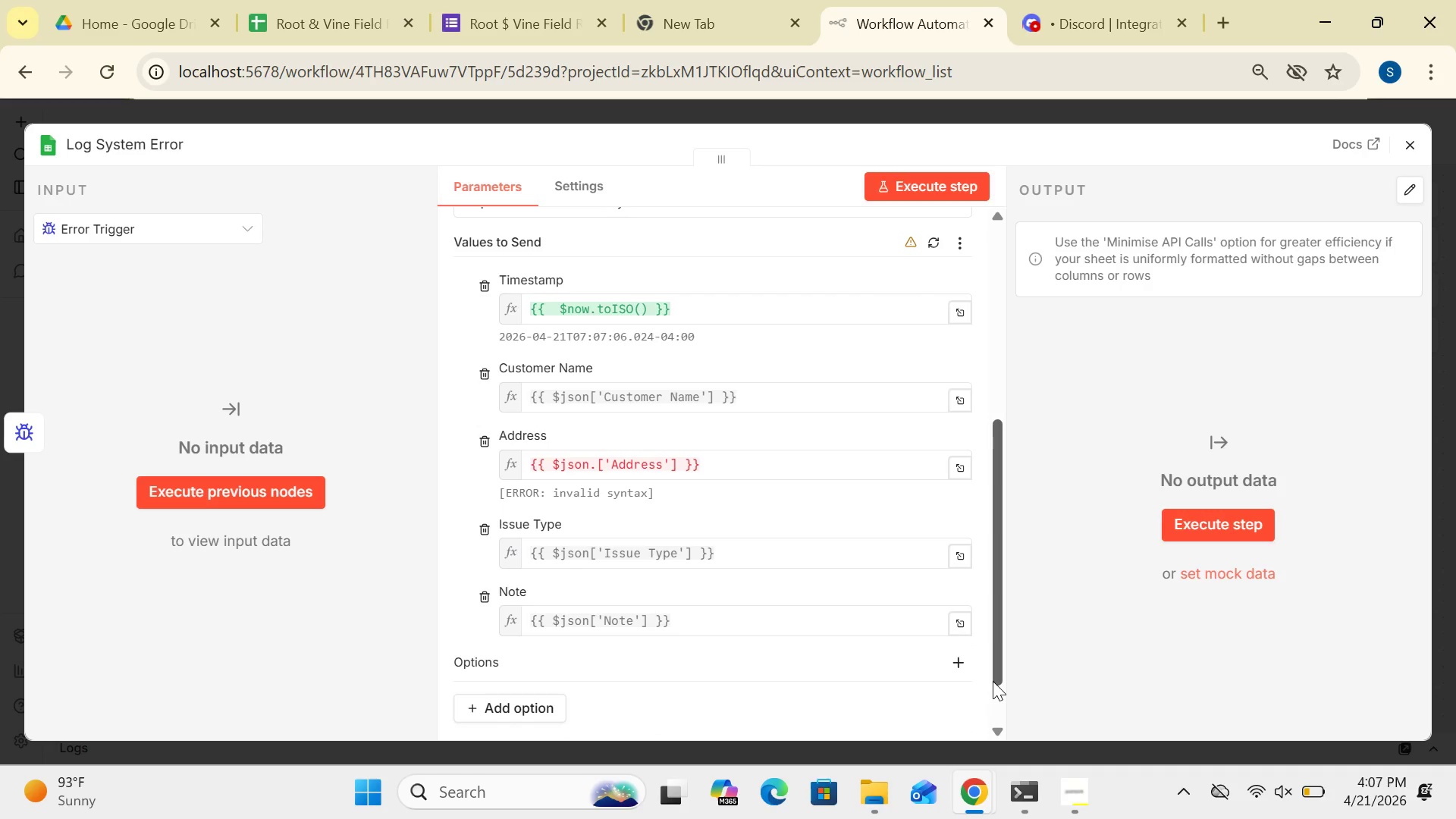 
wait(10.17)
 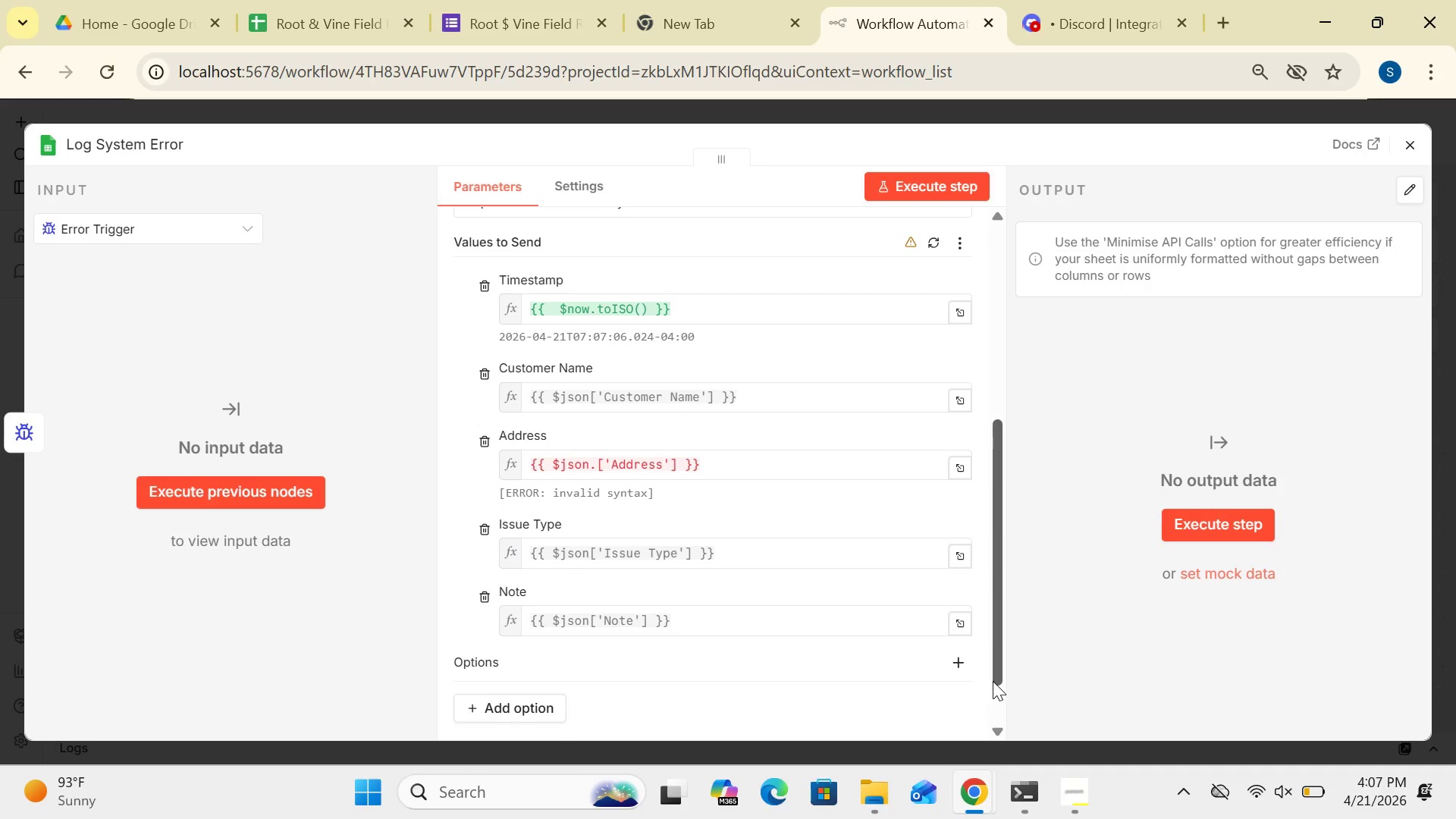 
left_click([1415, 132])
 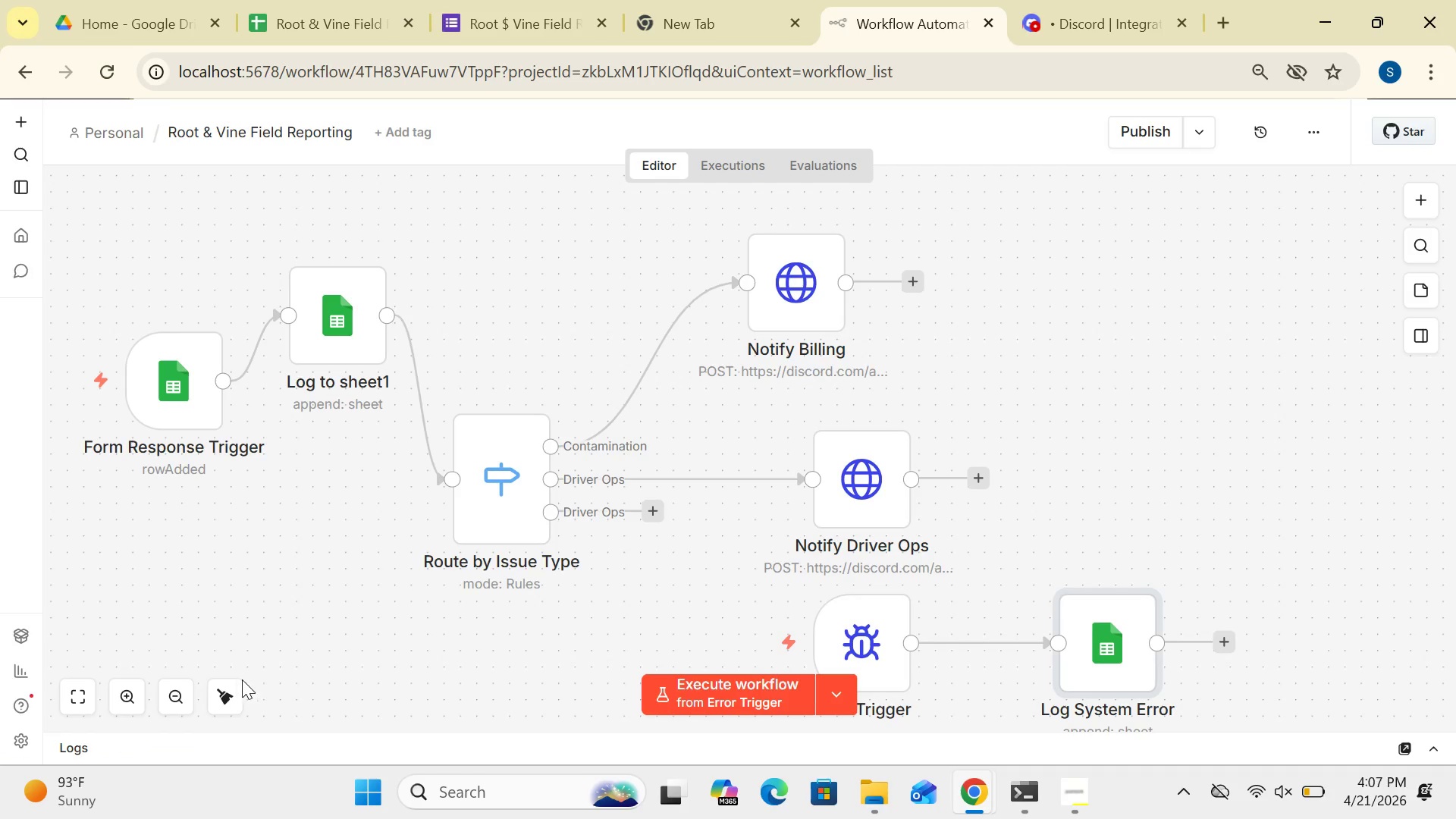 
left_click([174, 691])
 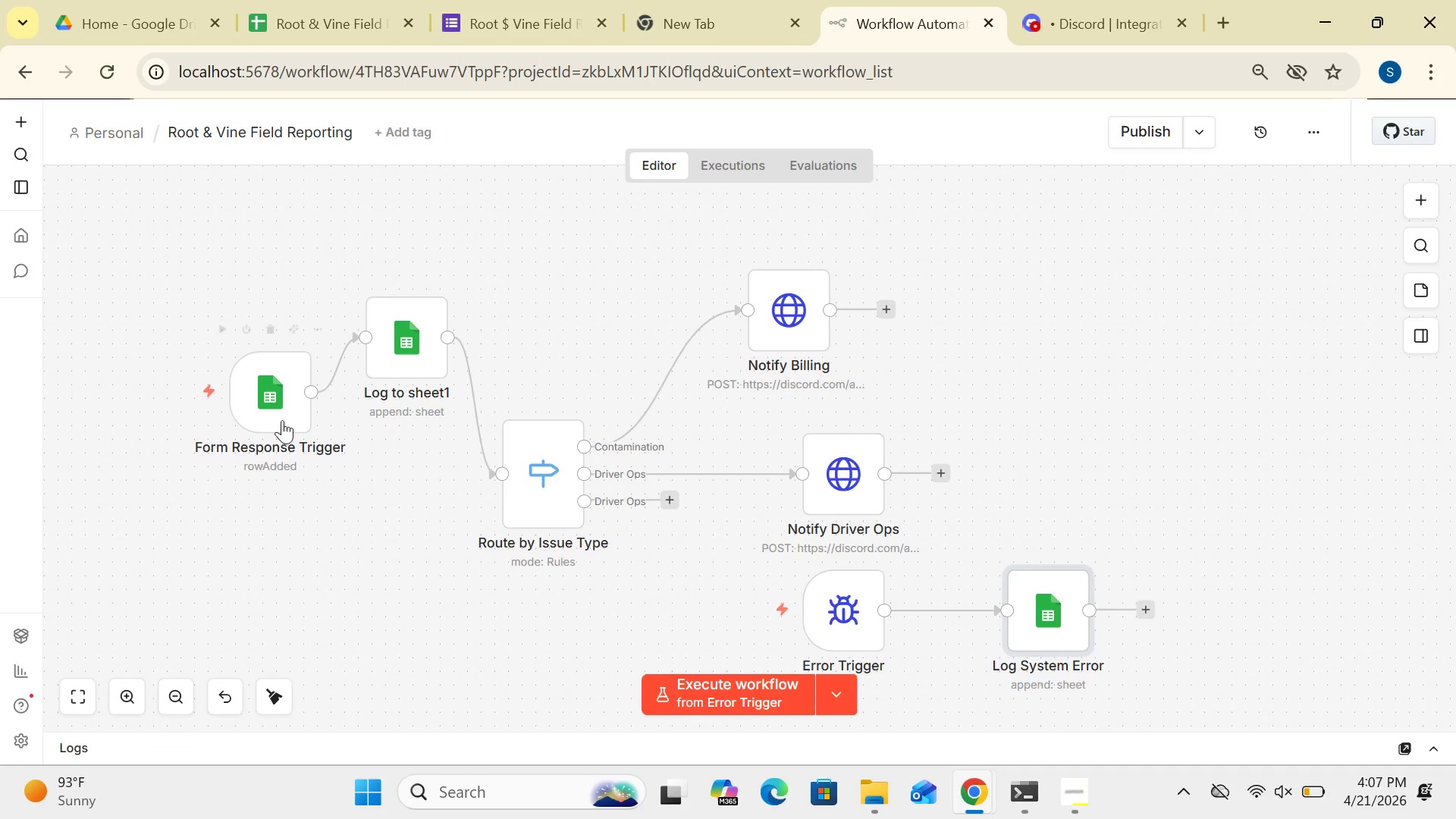 
left_click_drag(start_coordinate=[284, 400], to_coordinate=[213, 382])
 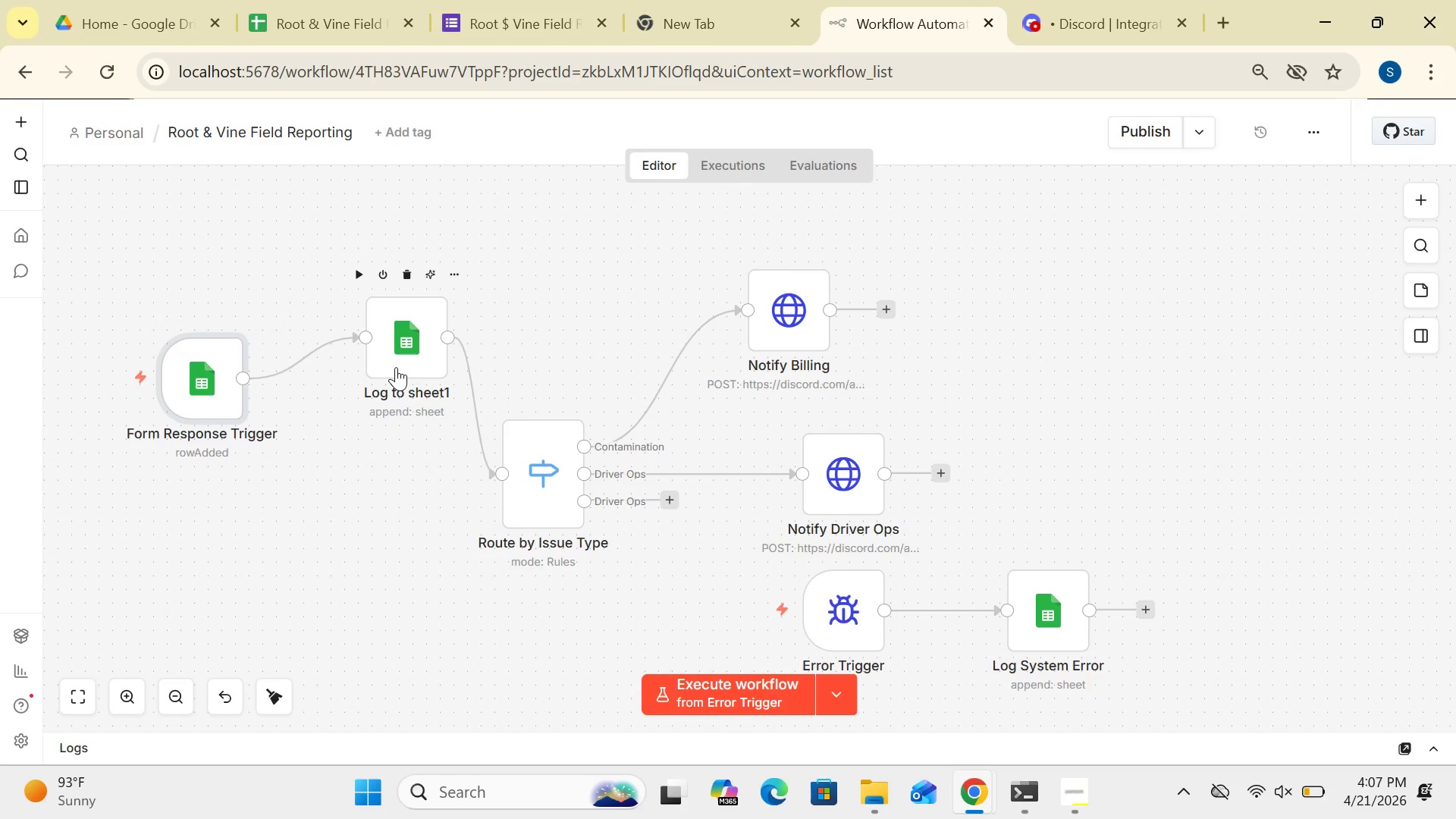 
left_click_drag(start_coordinate=[396, 366], to_coordinate=[310, 315])
 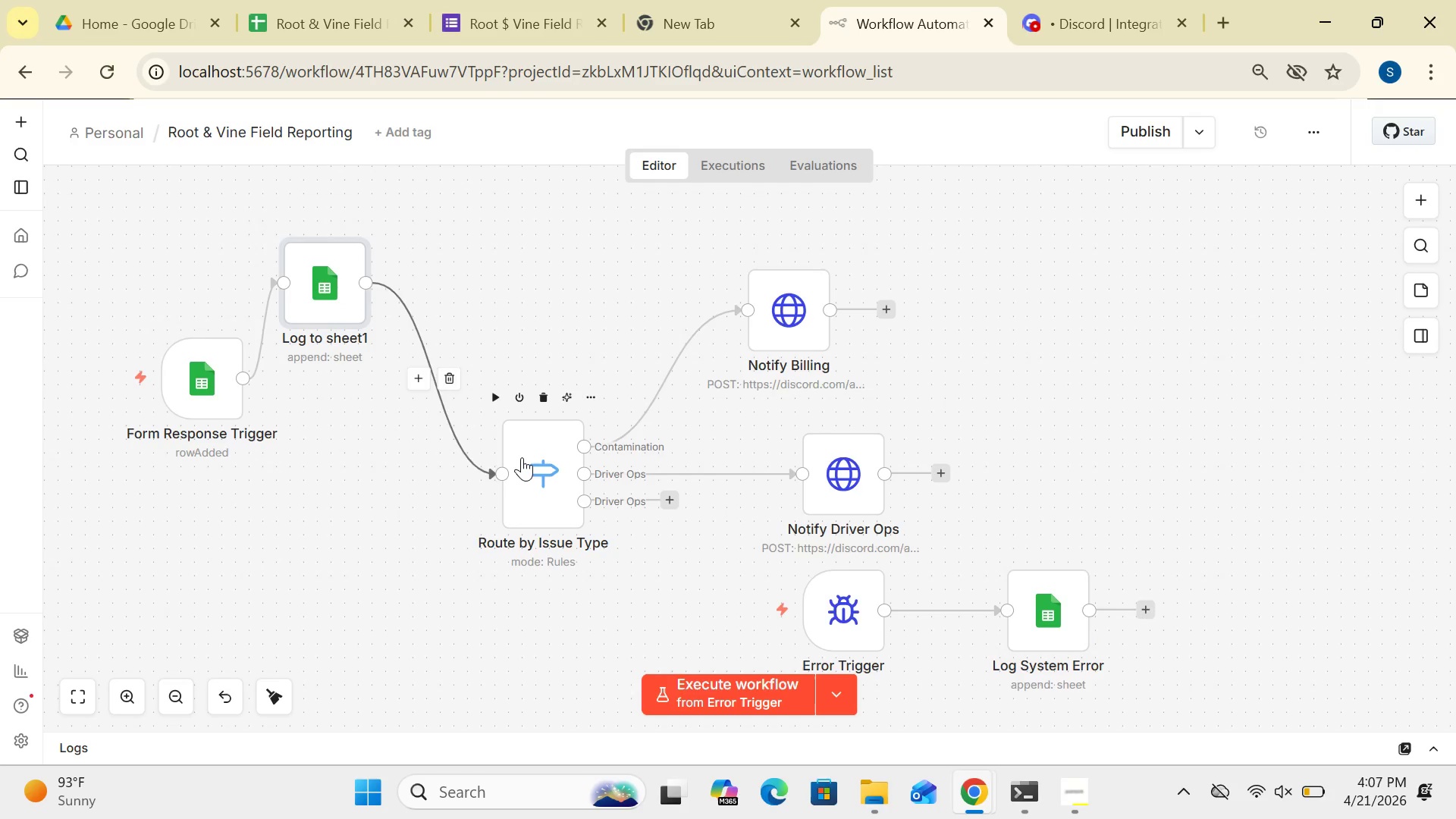 
left_click_drag(start_coordinate=[522, 457], to_coordinate=[463, 360])
 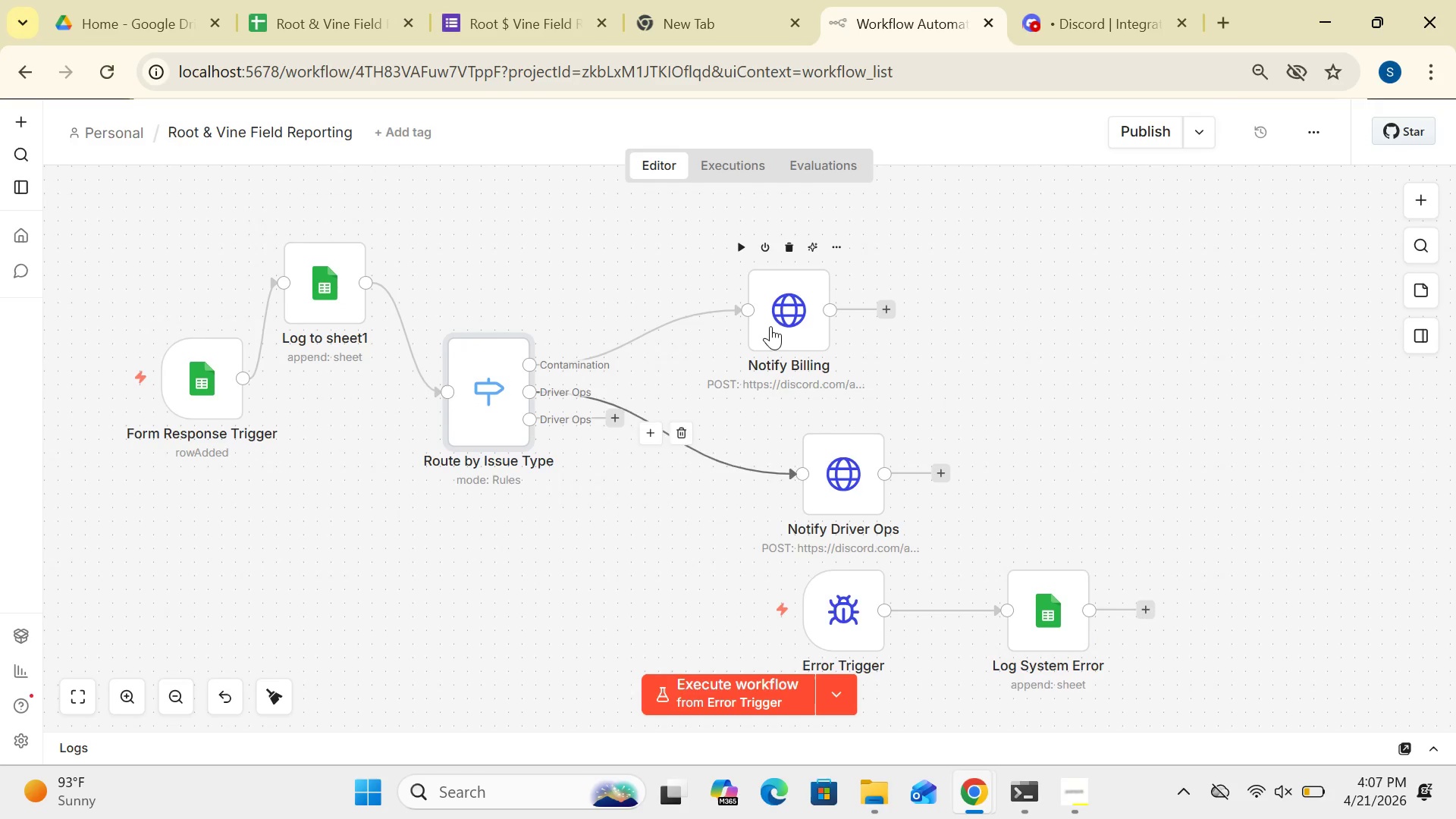 
left_click_drag(start_coordinate=[771, 324], to_coordinate=[744, 211])
 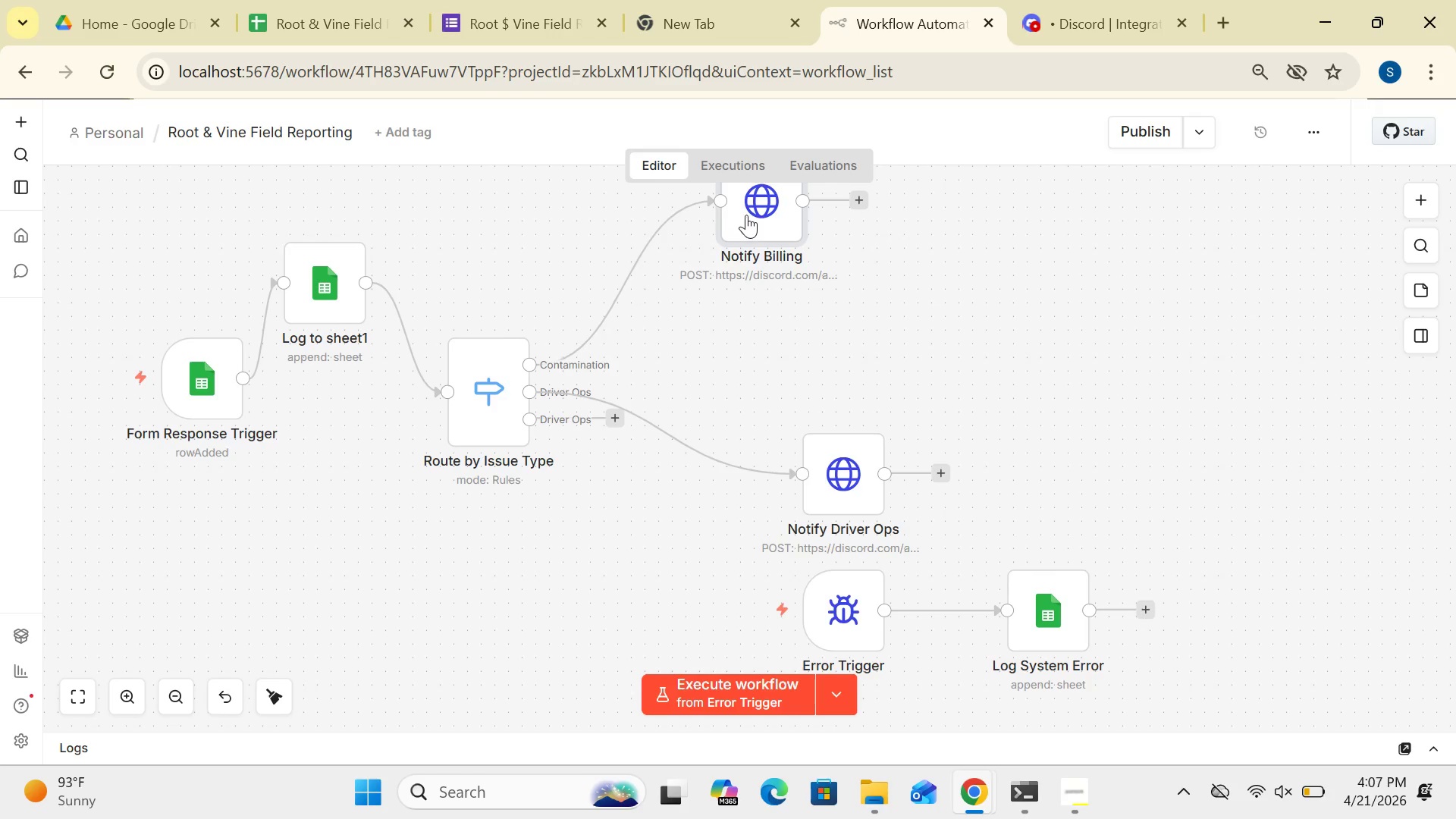 
left_click_drag(start_coordinate=[746, 215], to_coordinate=[729, 260])
 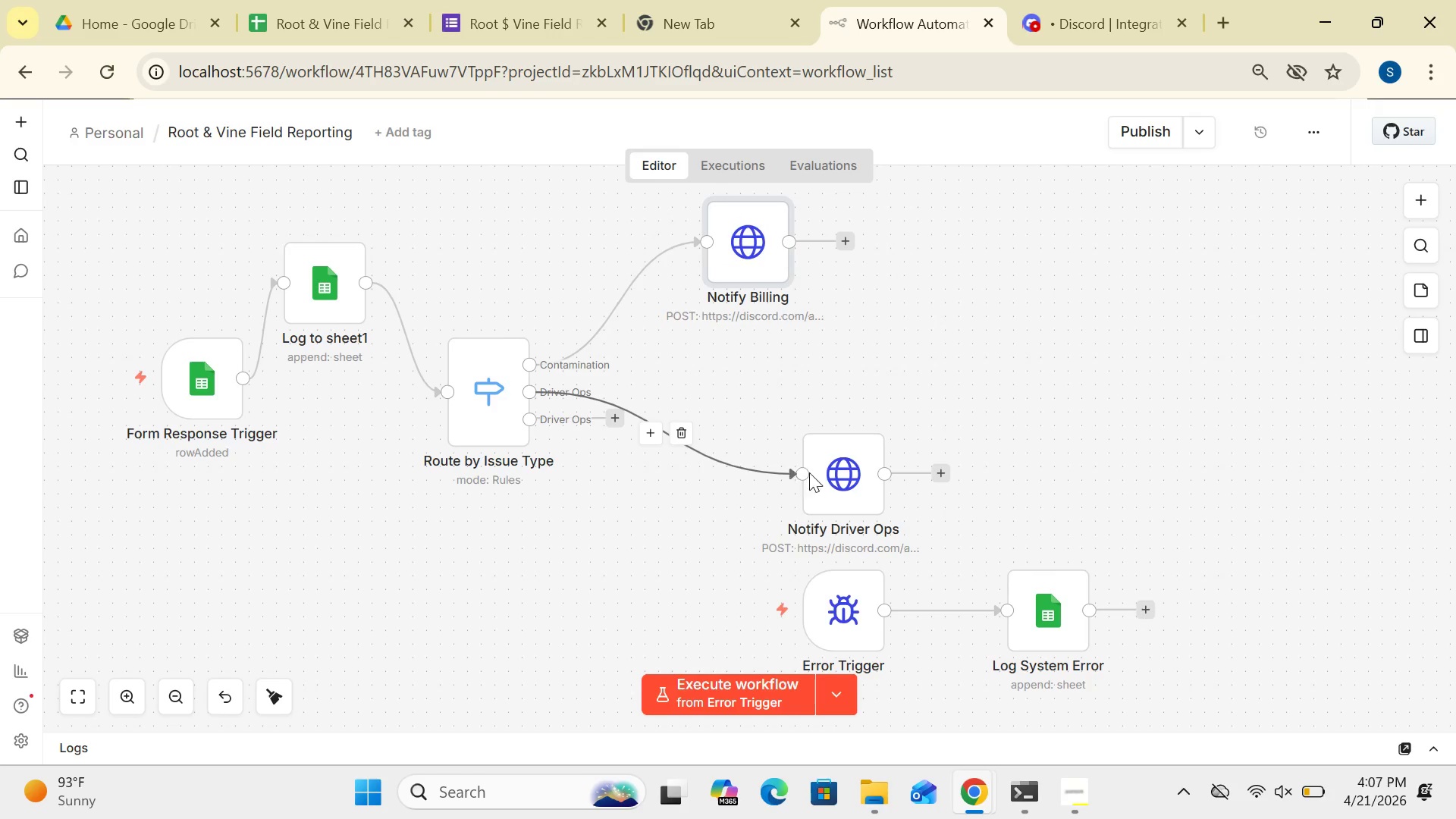 
left_click_drag(start_coordinate=[833, 476], to_coordinate=[834, 400])
 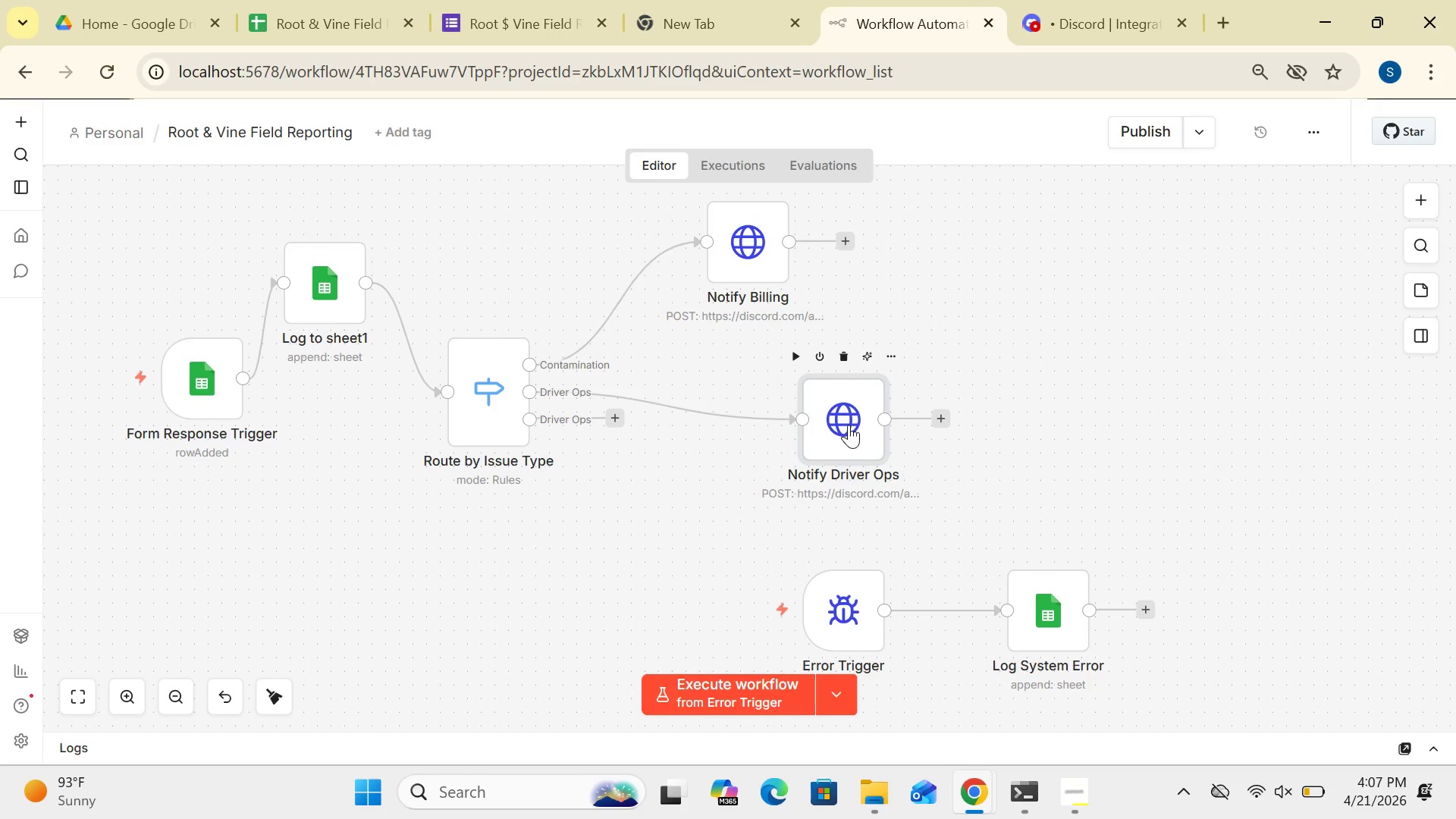 
left_click_drag(start_coordinate=[849, 425], to_coordinate=[874, 396])
 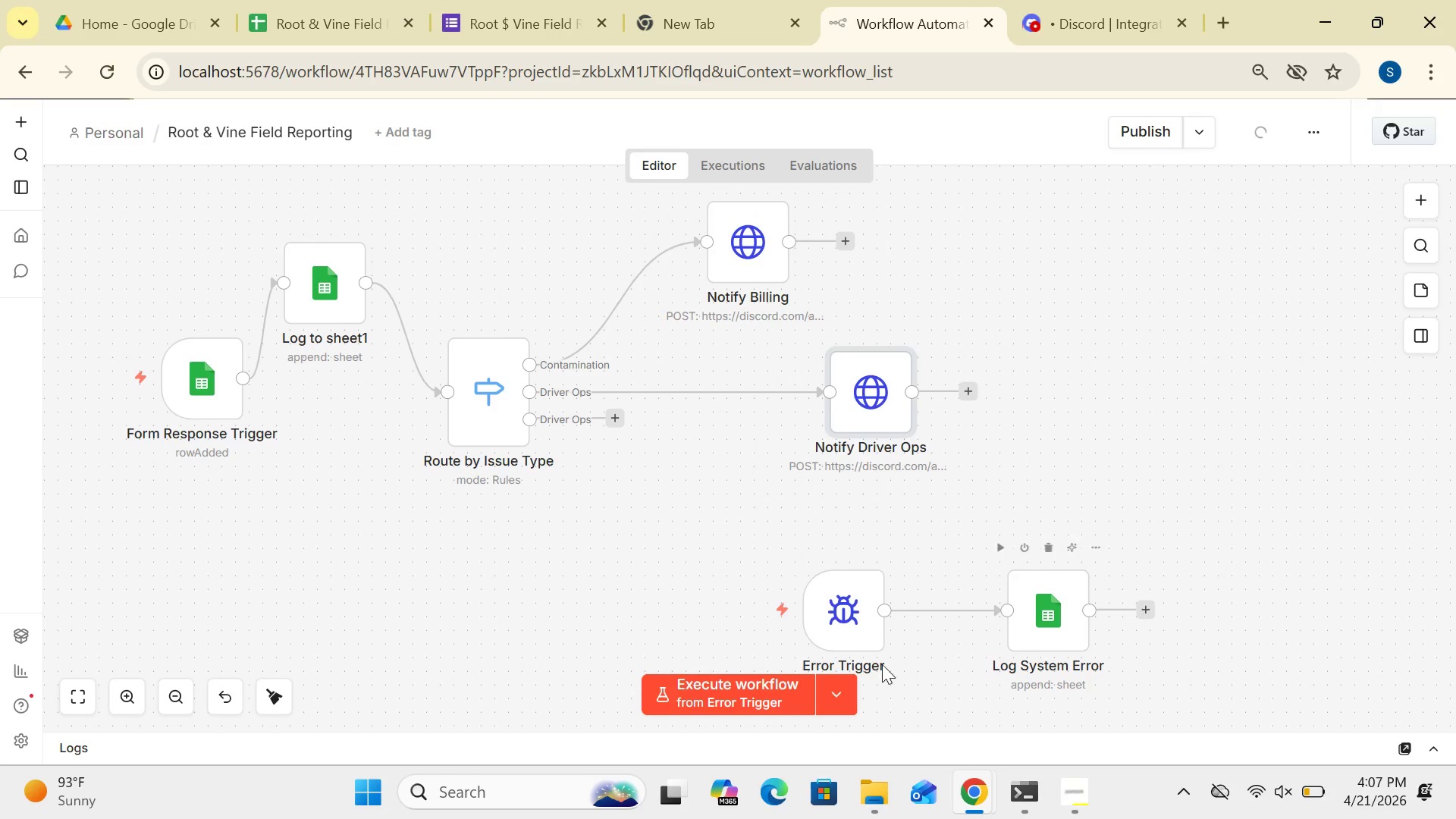 
left_click_drag(start_coordinate=[851, 621], to_coordinate=[814, 589])
 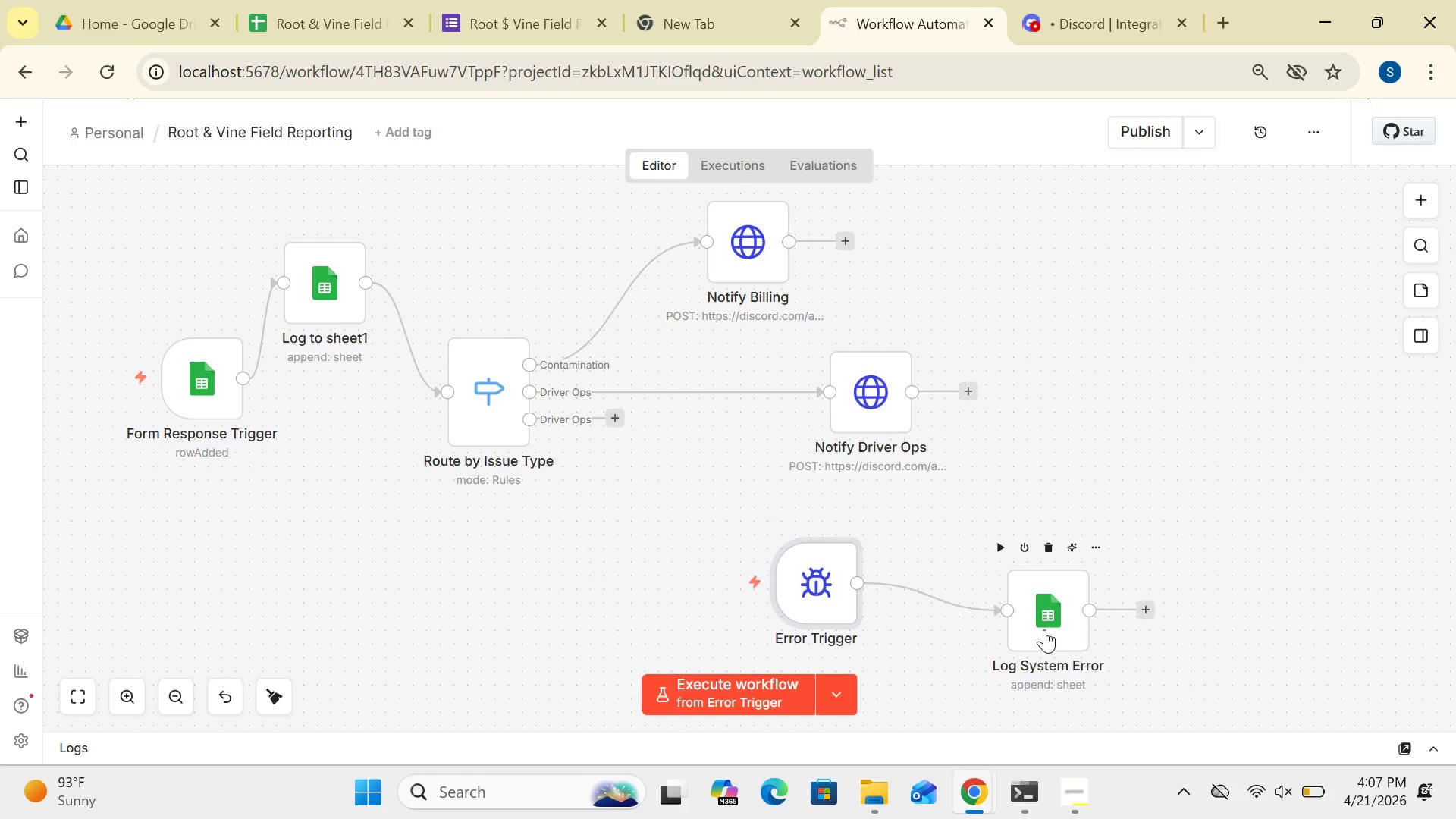 
wait(6.88)
 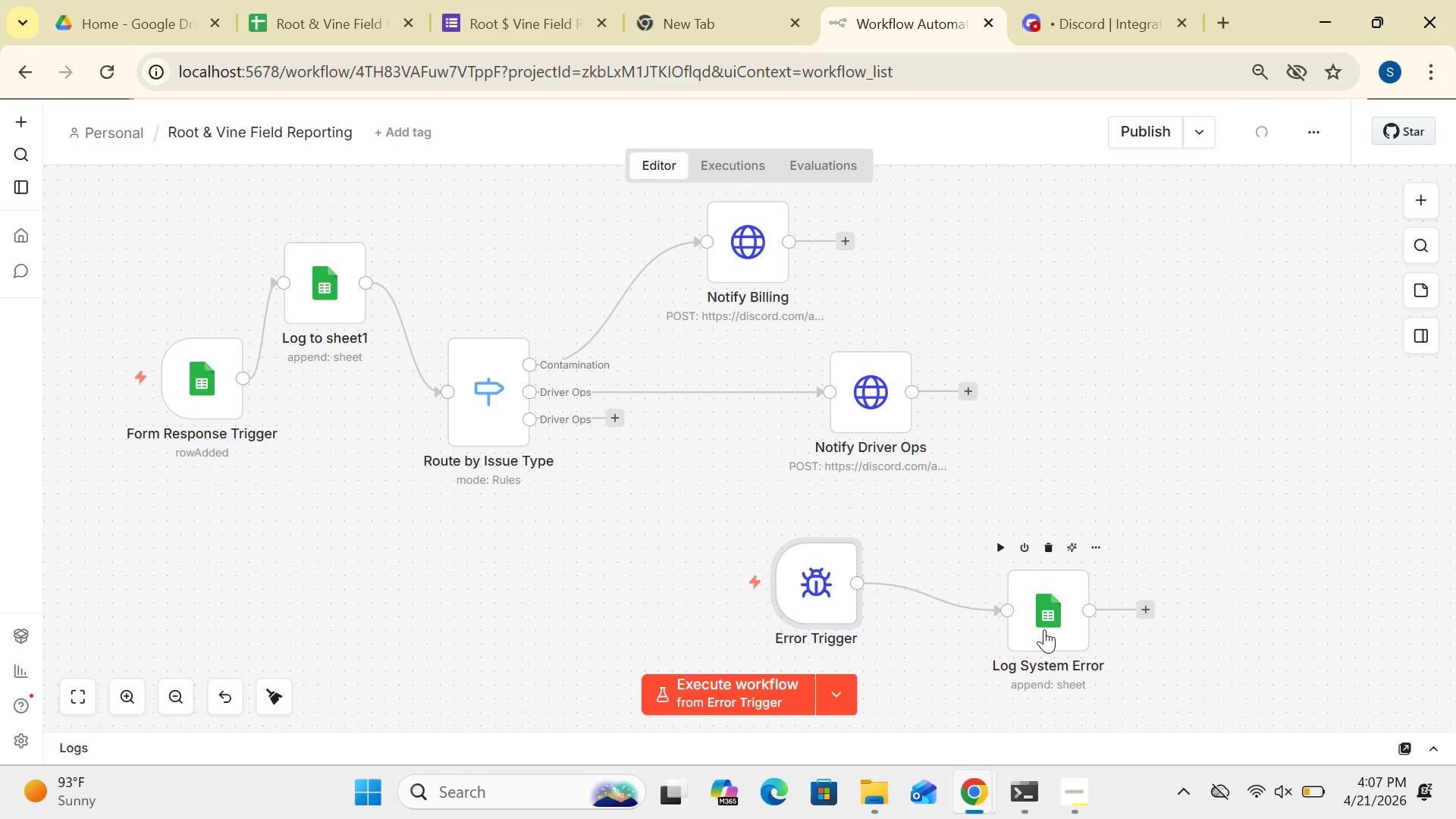 
double_click([1044, 629])
 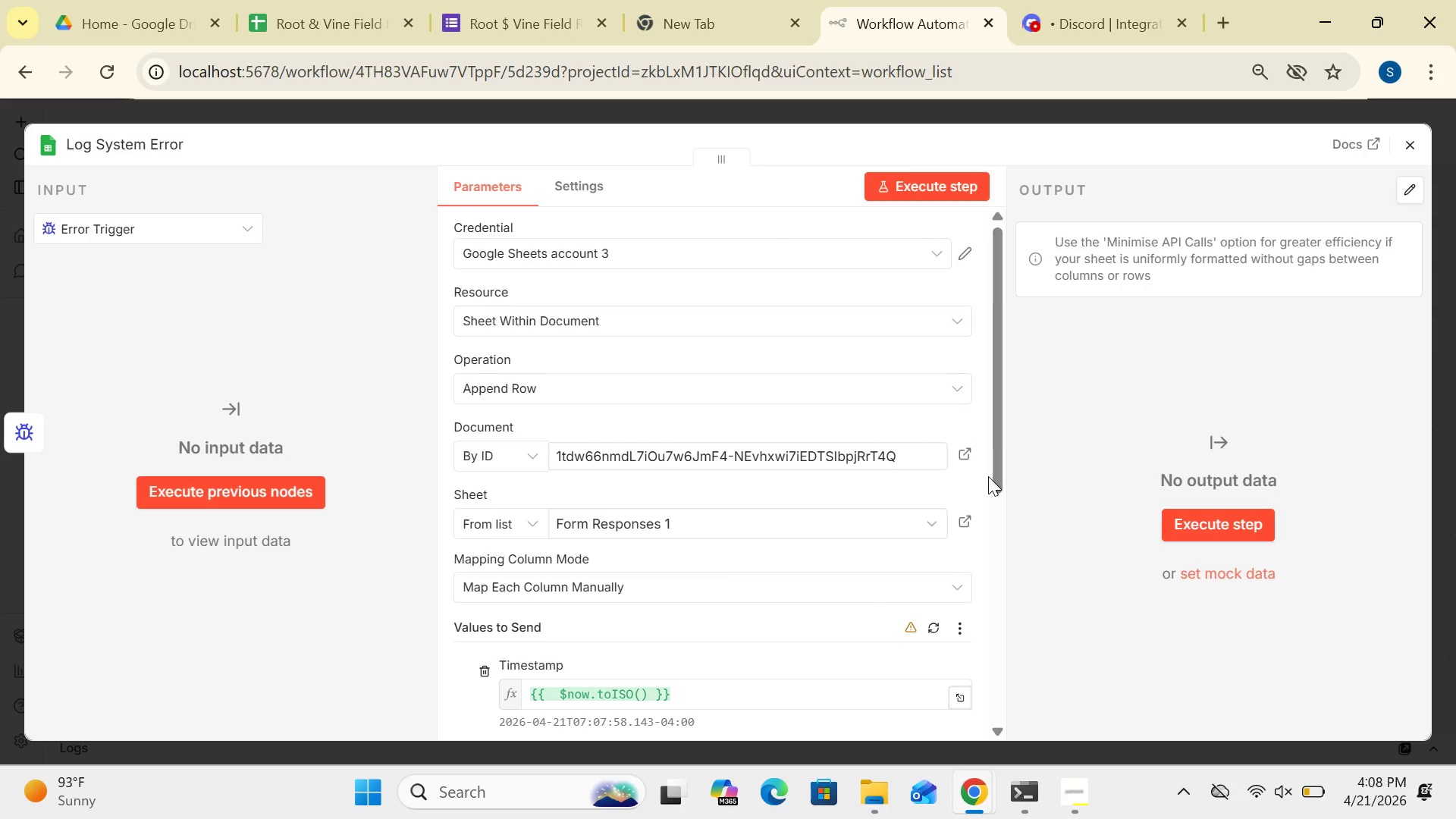 
wait(5.36)
 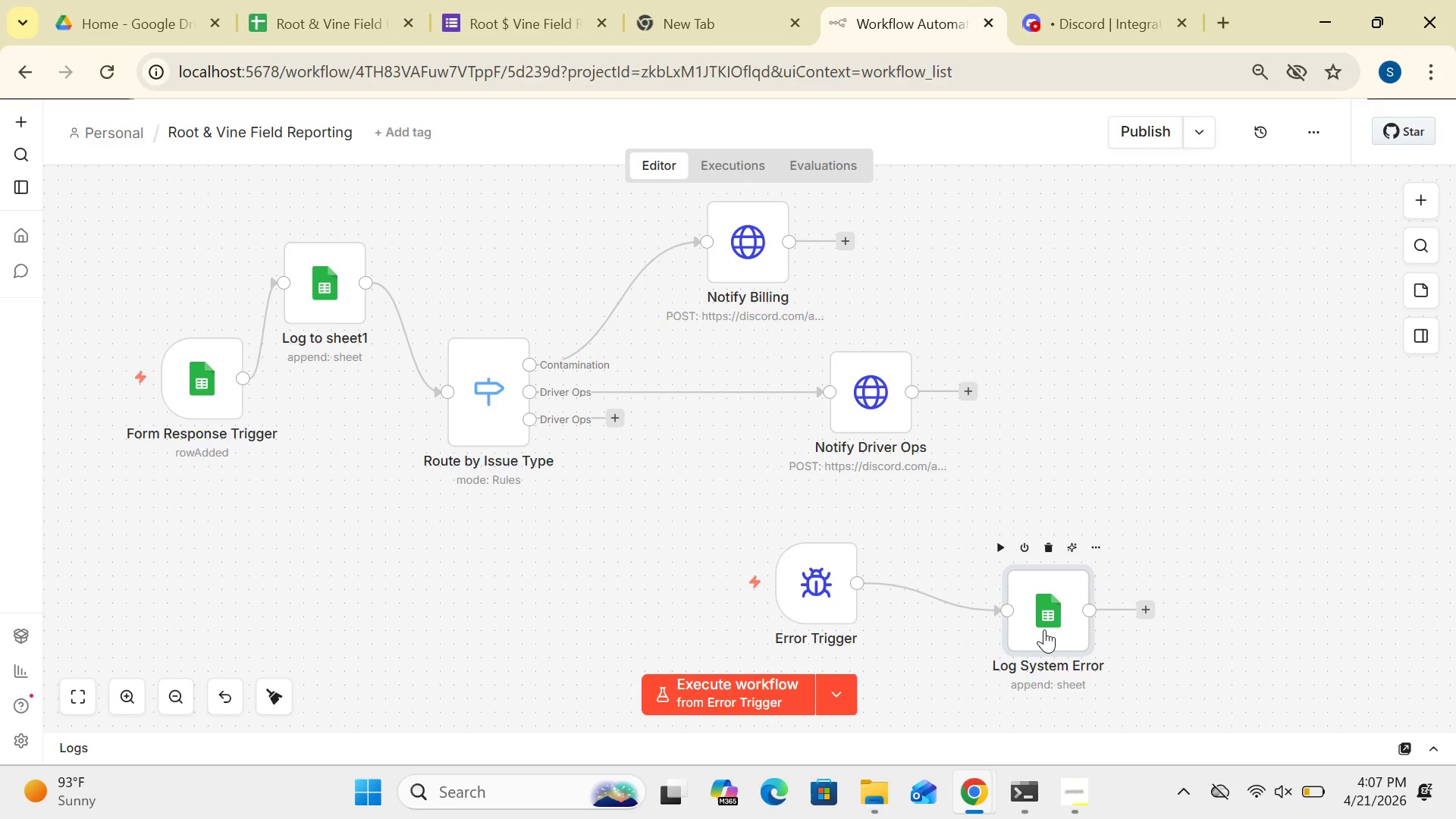 
left_click_drag(start_coordinate=[997, 488], to_coordinate=[988, 604])
 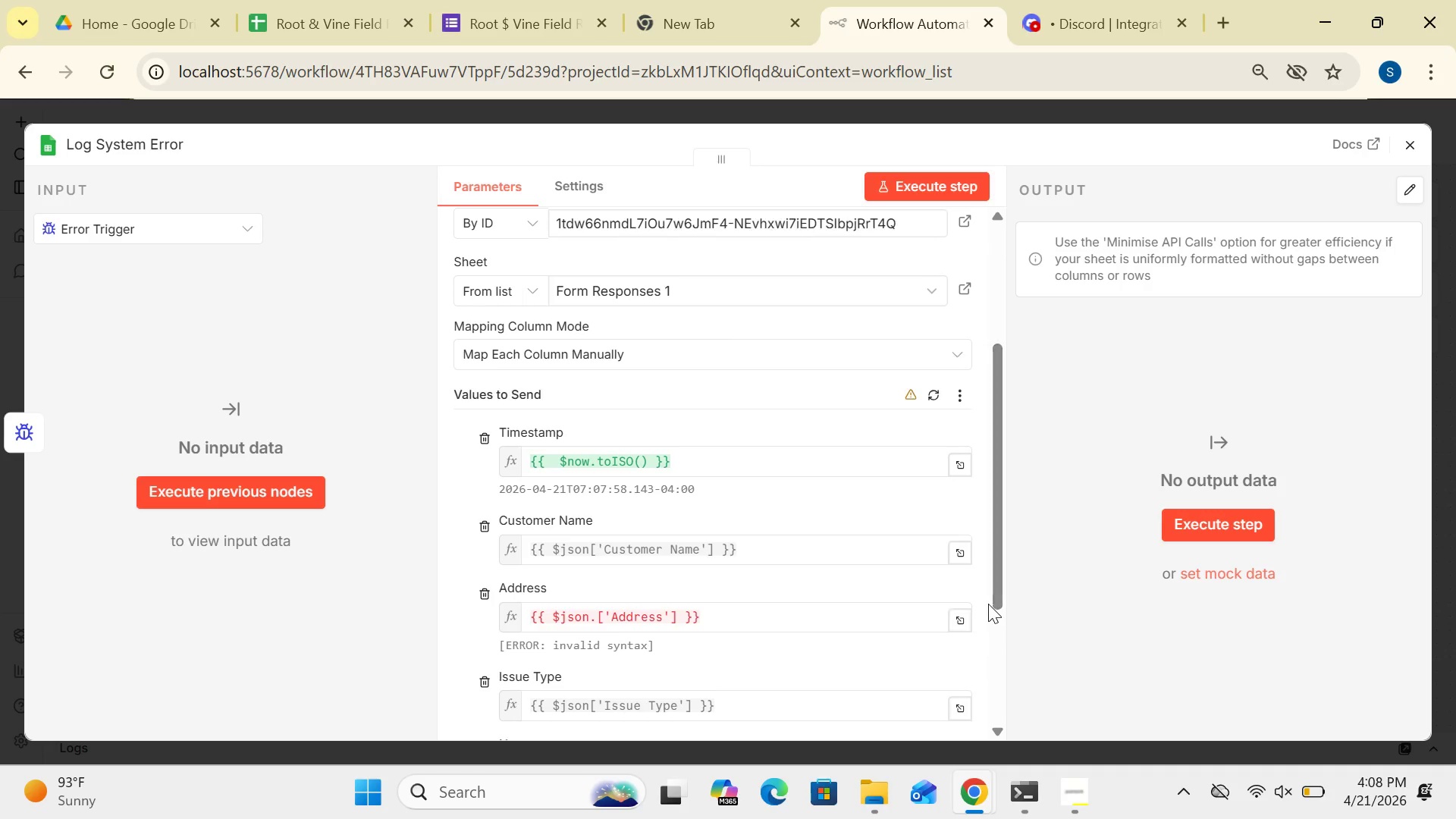 
left_click_drag(start_coordinate=[988, 604], to_coordinate=[988, 612])
 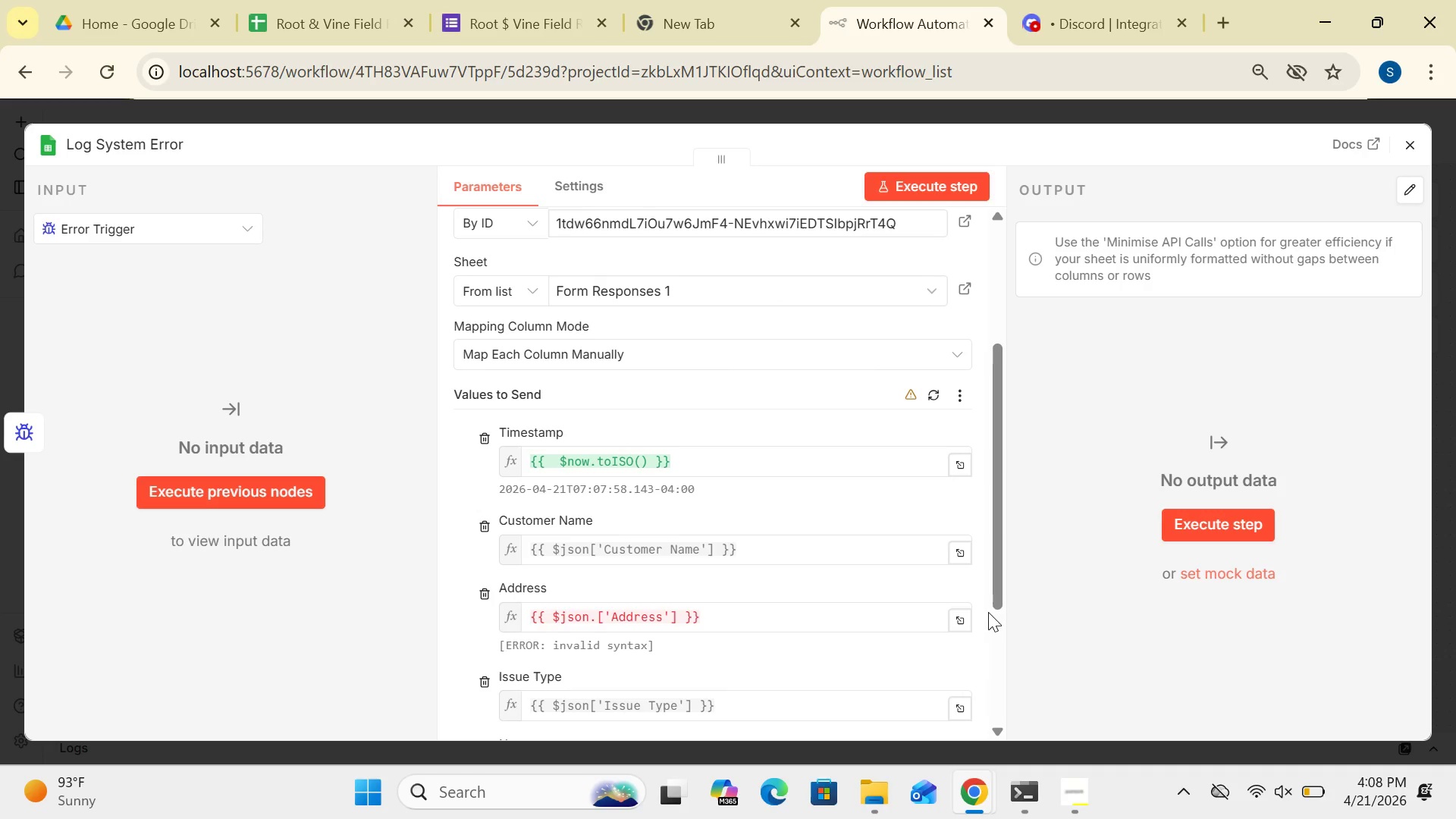 
double_click([988, 612])
 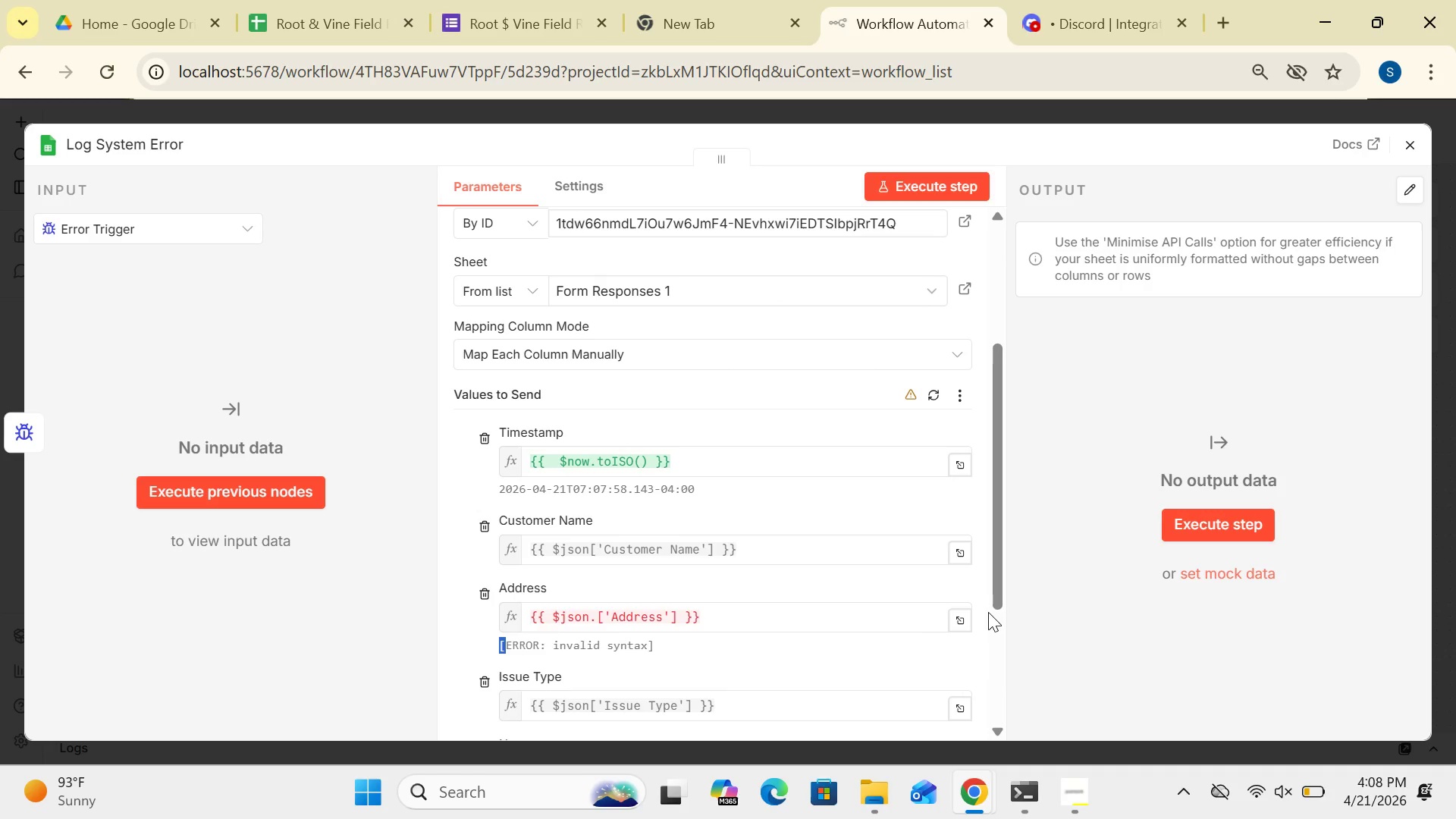 
triple_click([988, 612])
 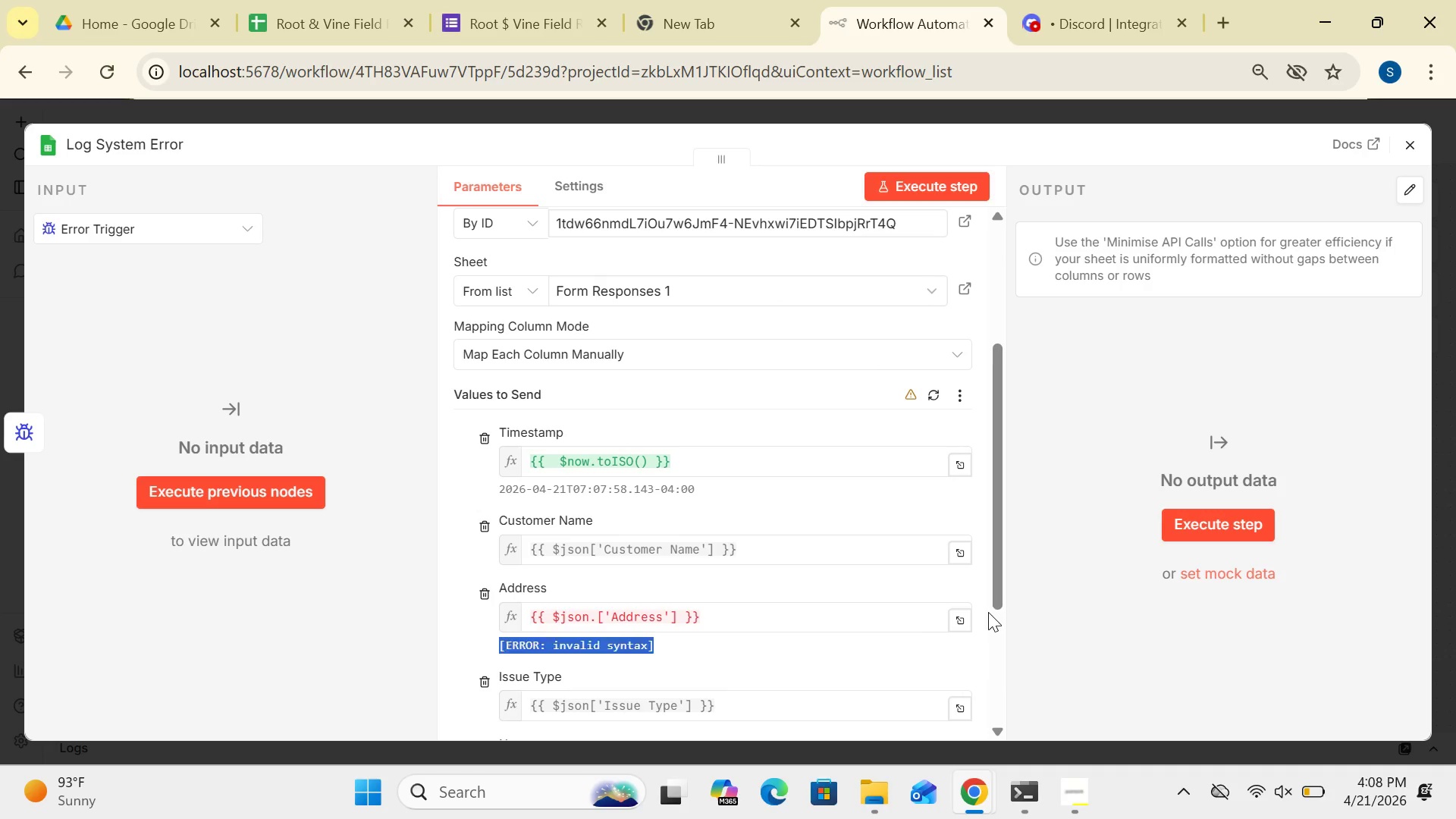 
triple_click([988, 612])
 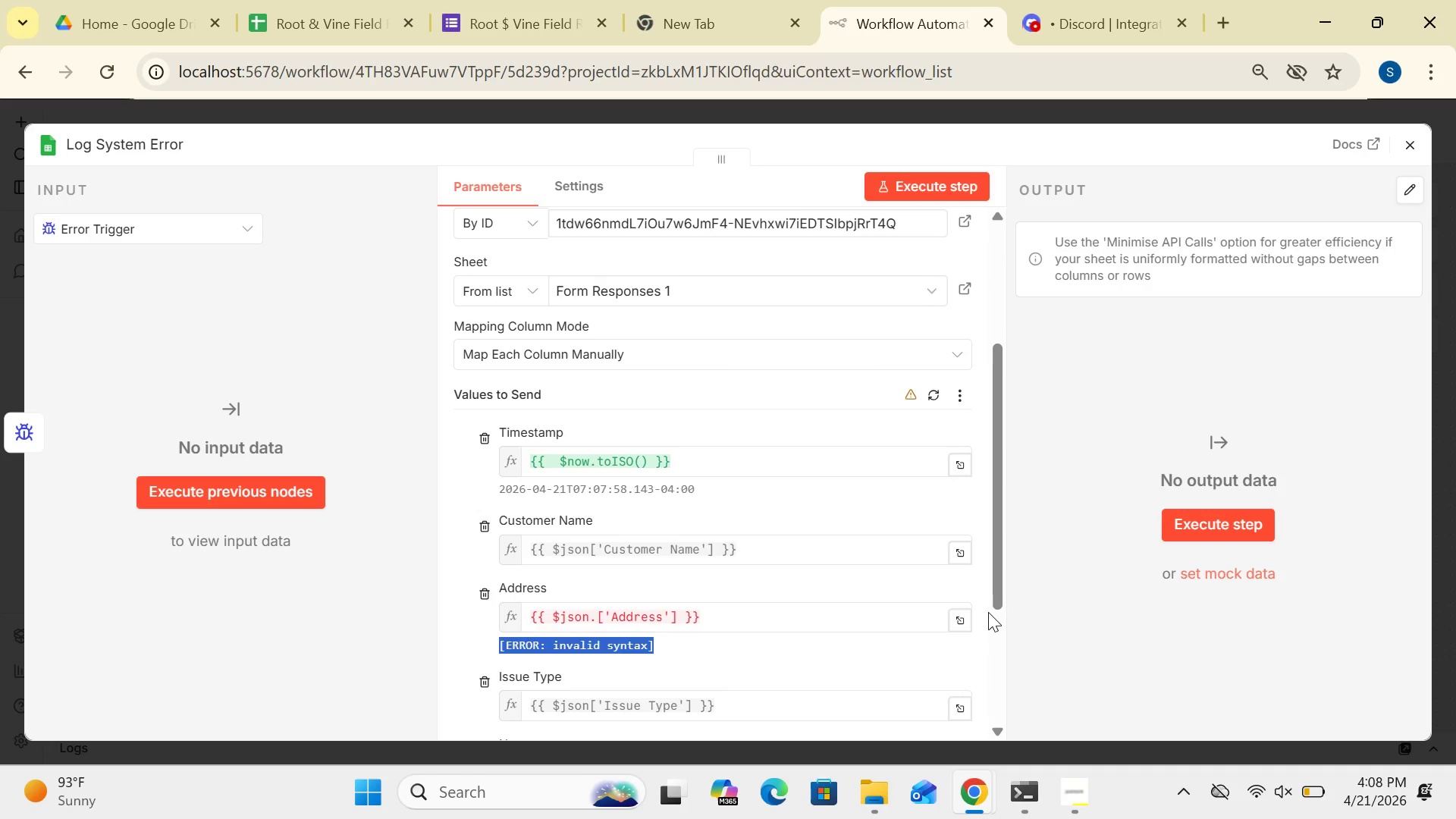 
triple_click([988, 612])
 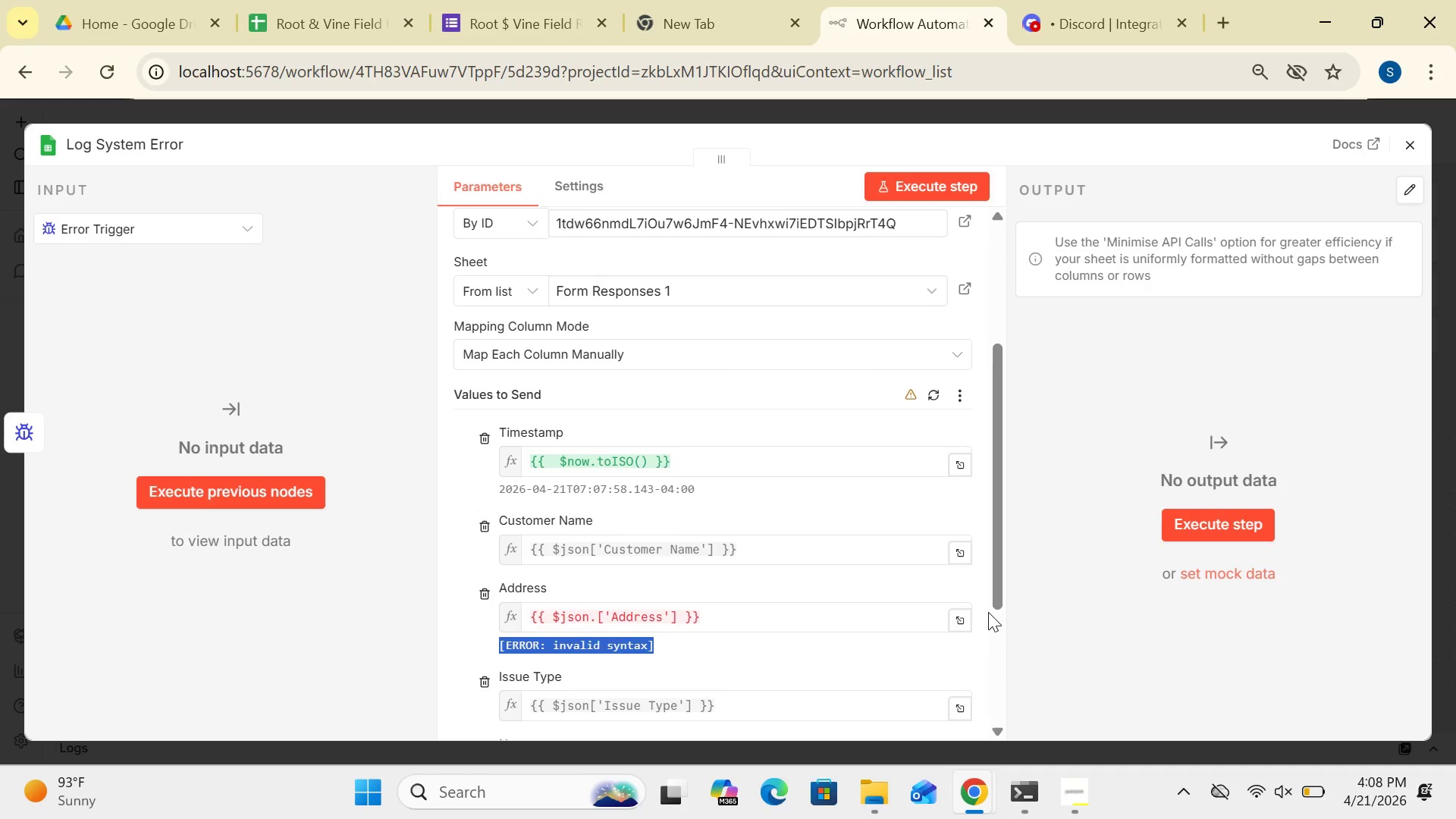 
triple_click([988, 612])
 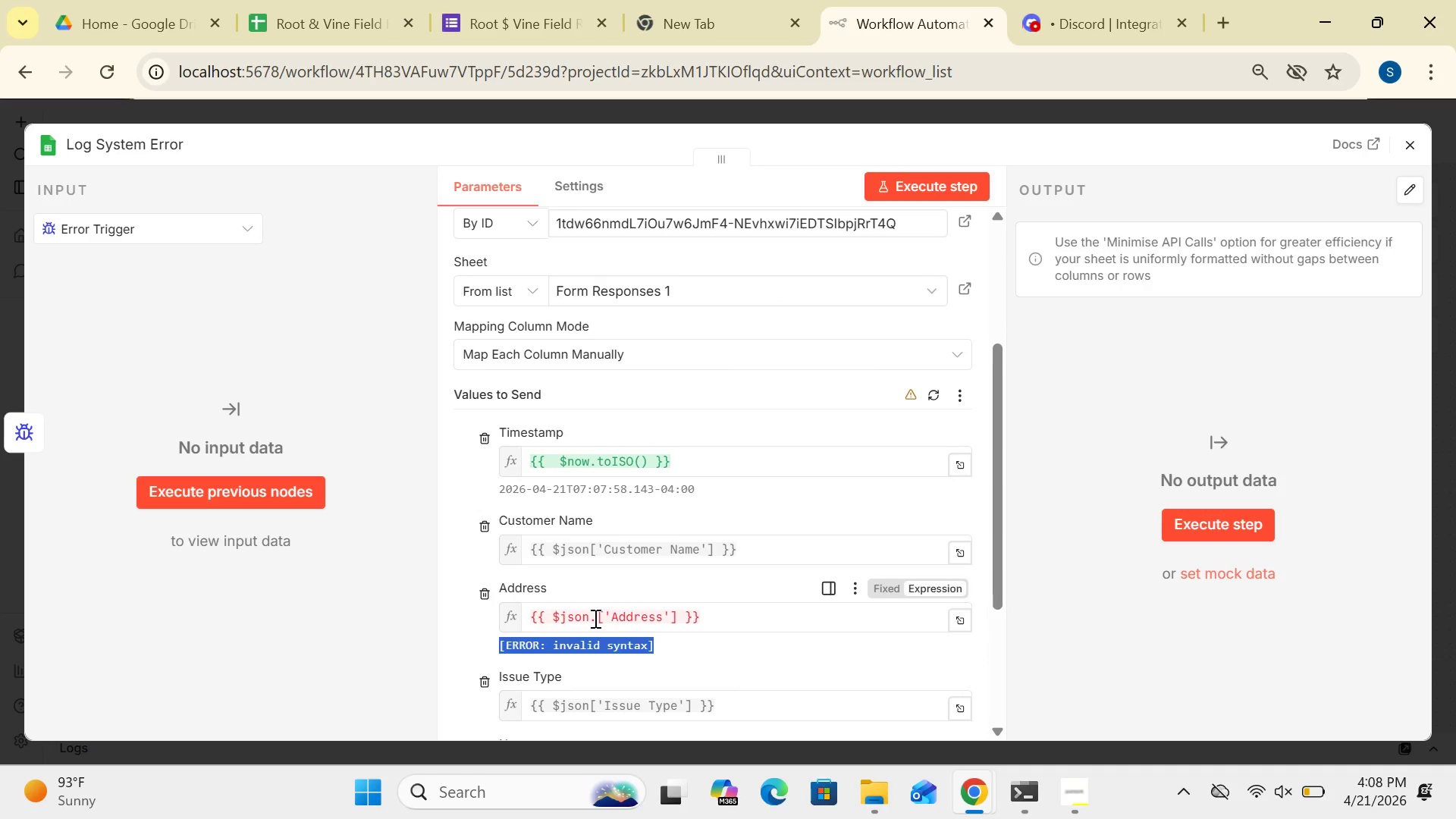 
left_click([594, 618])
 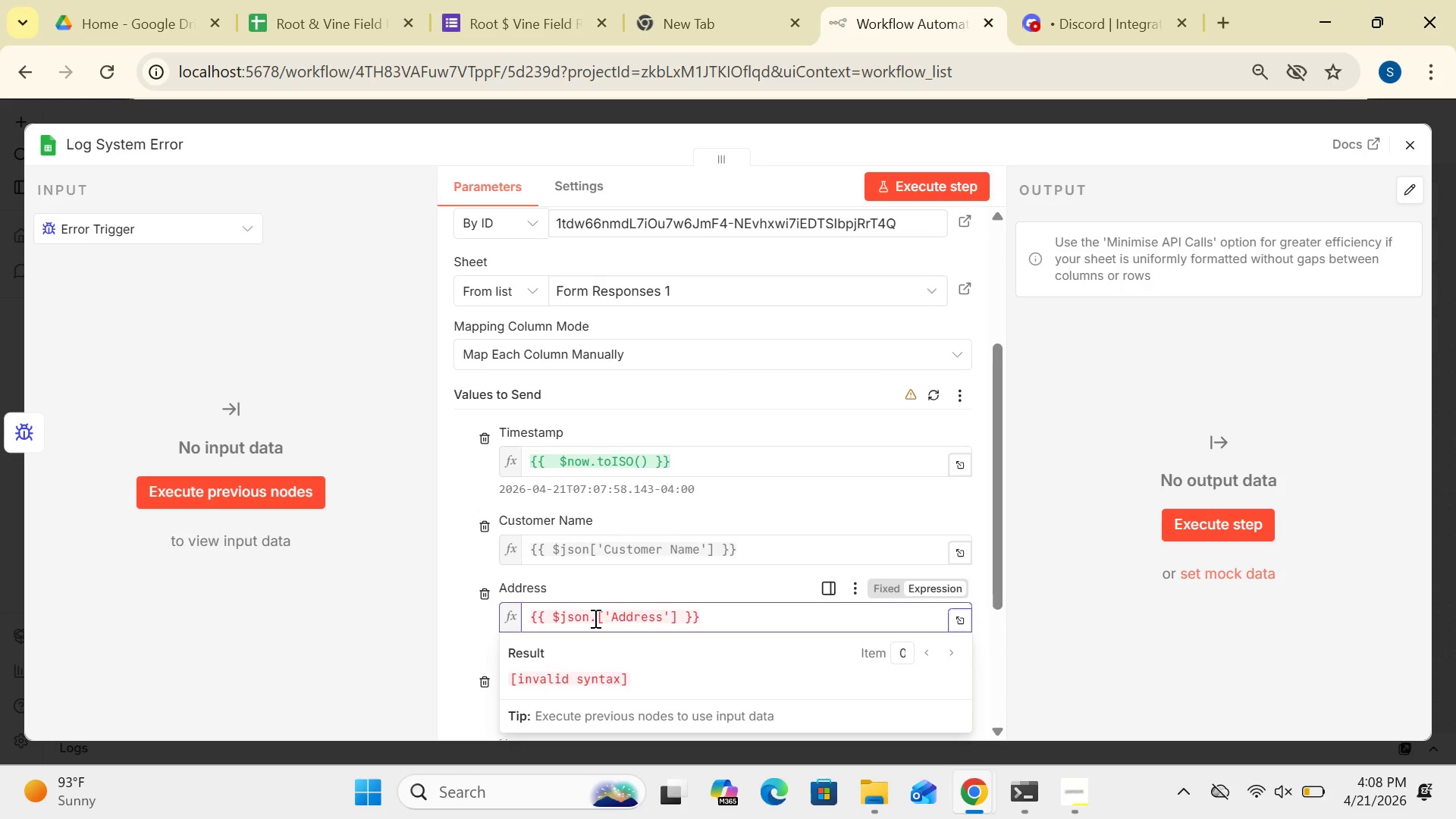 
key(Backspace)
 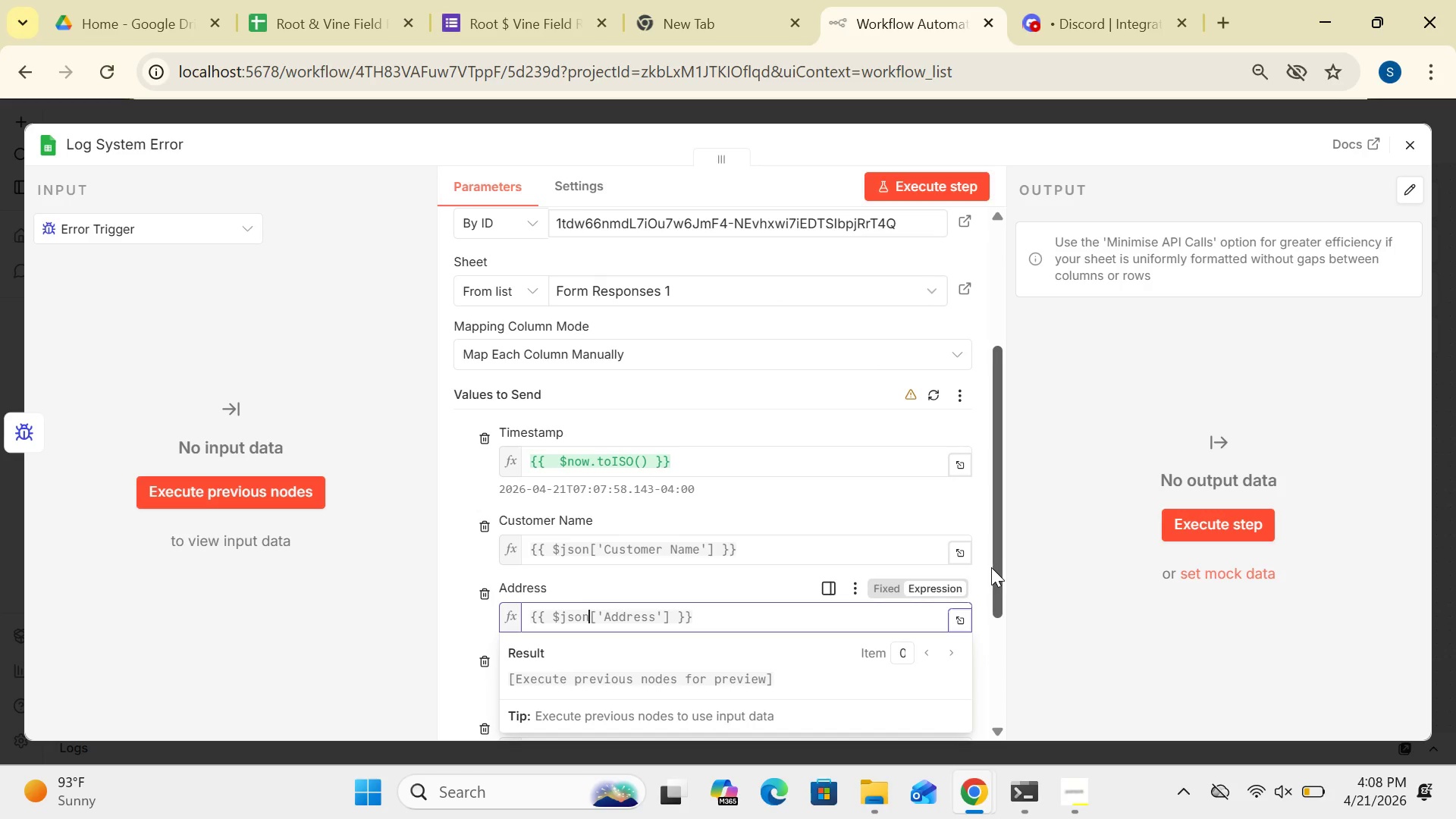 
left_click_drag(start_coordinate=[991, 567], to_coordinate=[990, 563])
 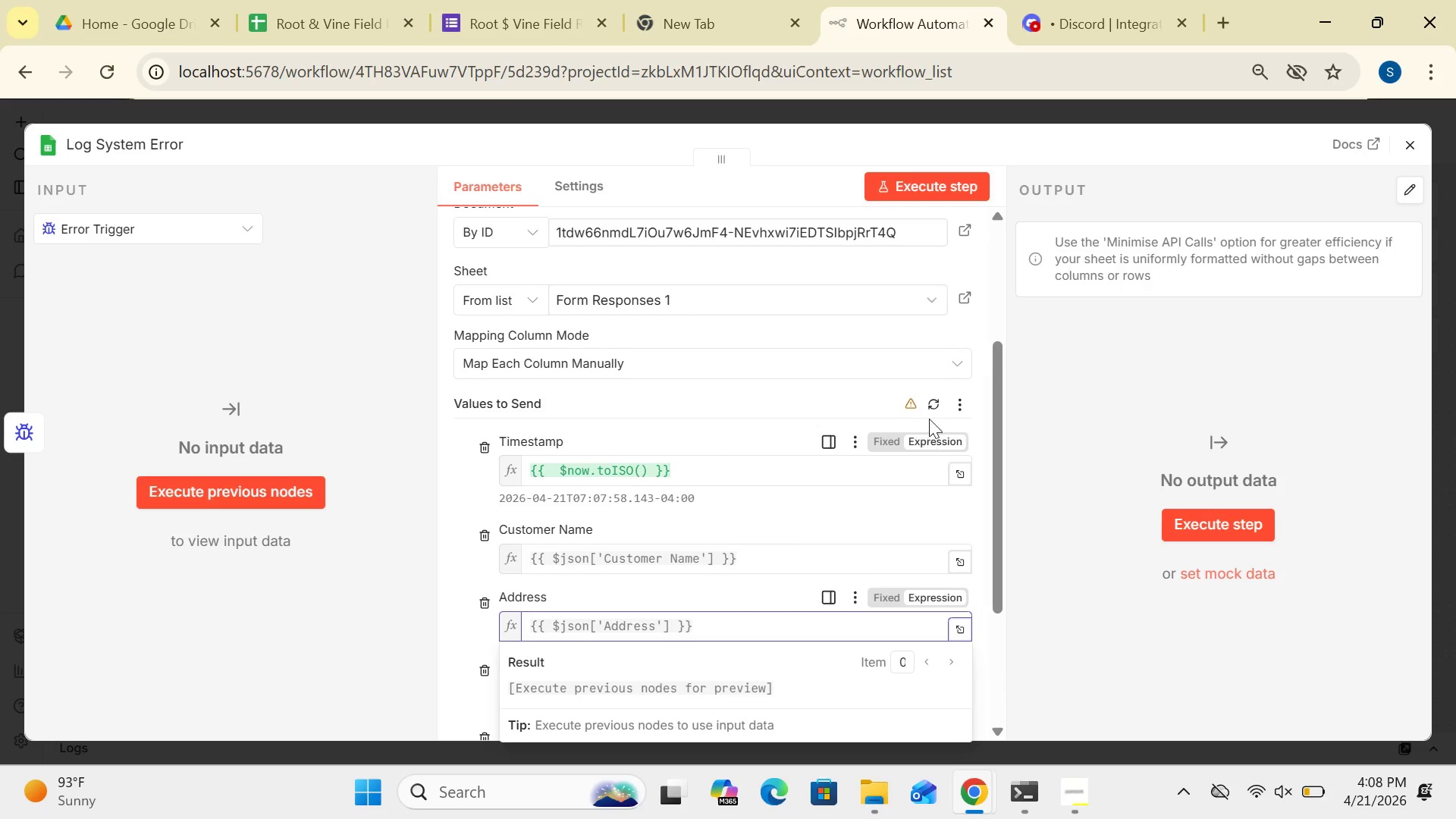 
left_click([913, 406])
 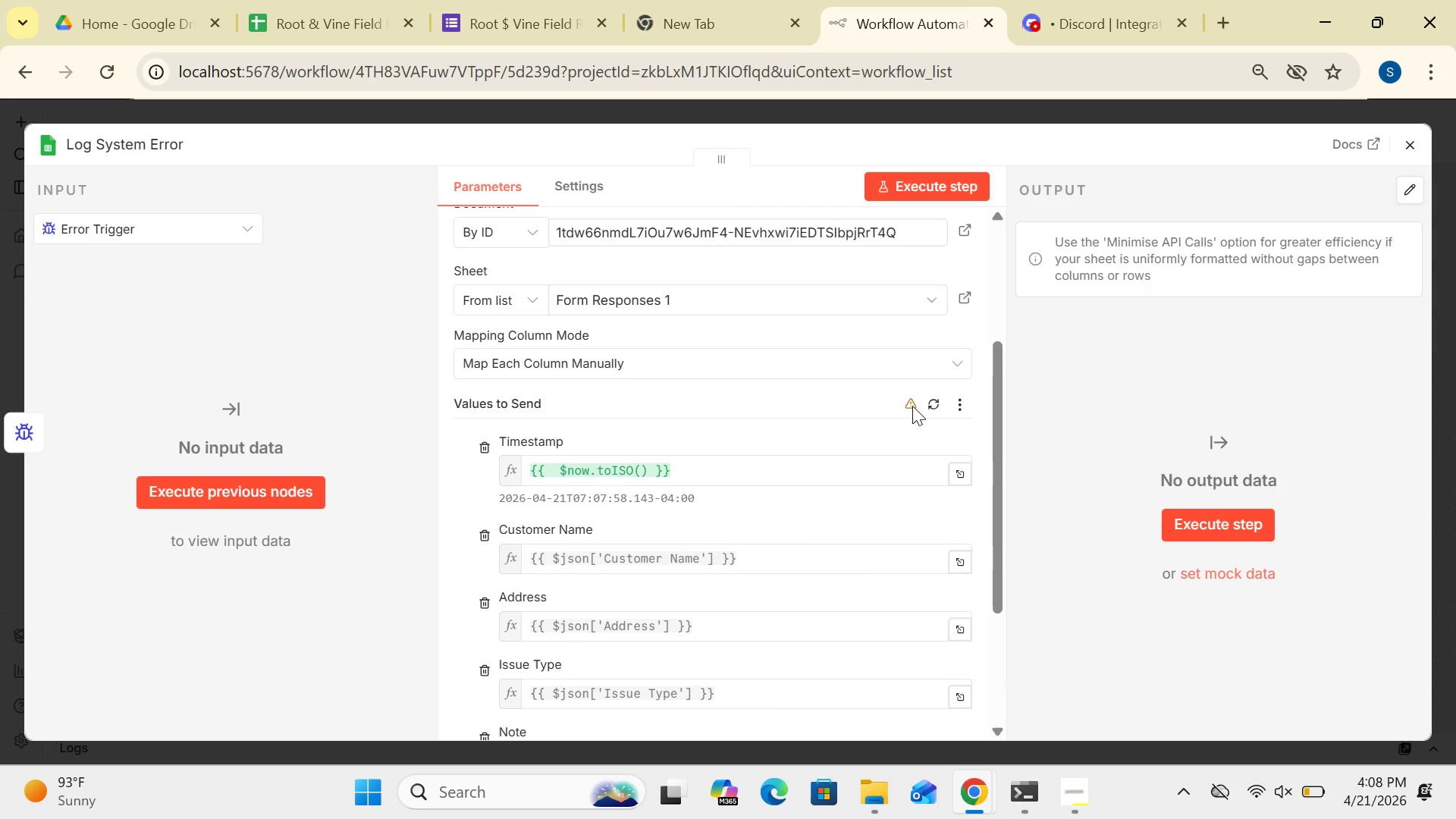 
left_click([912, 406])
 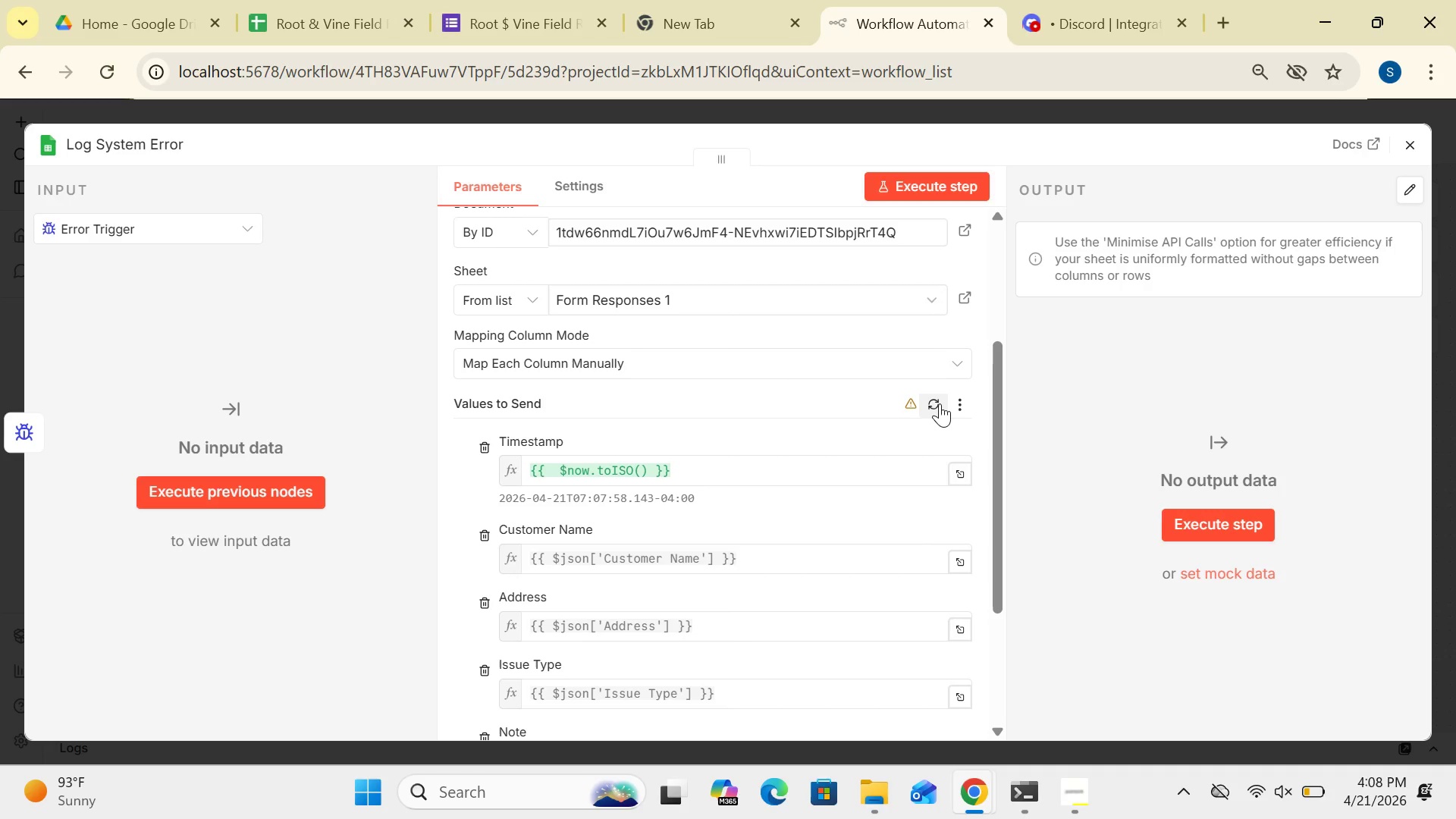 
left_click([939, 403])
 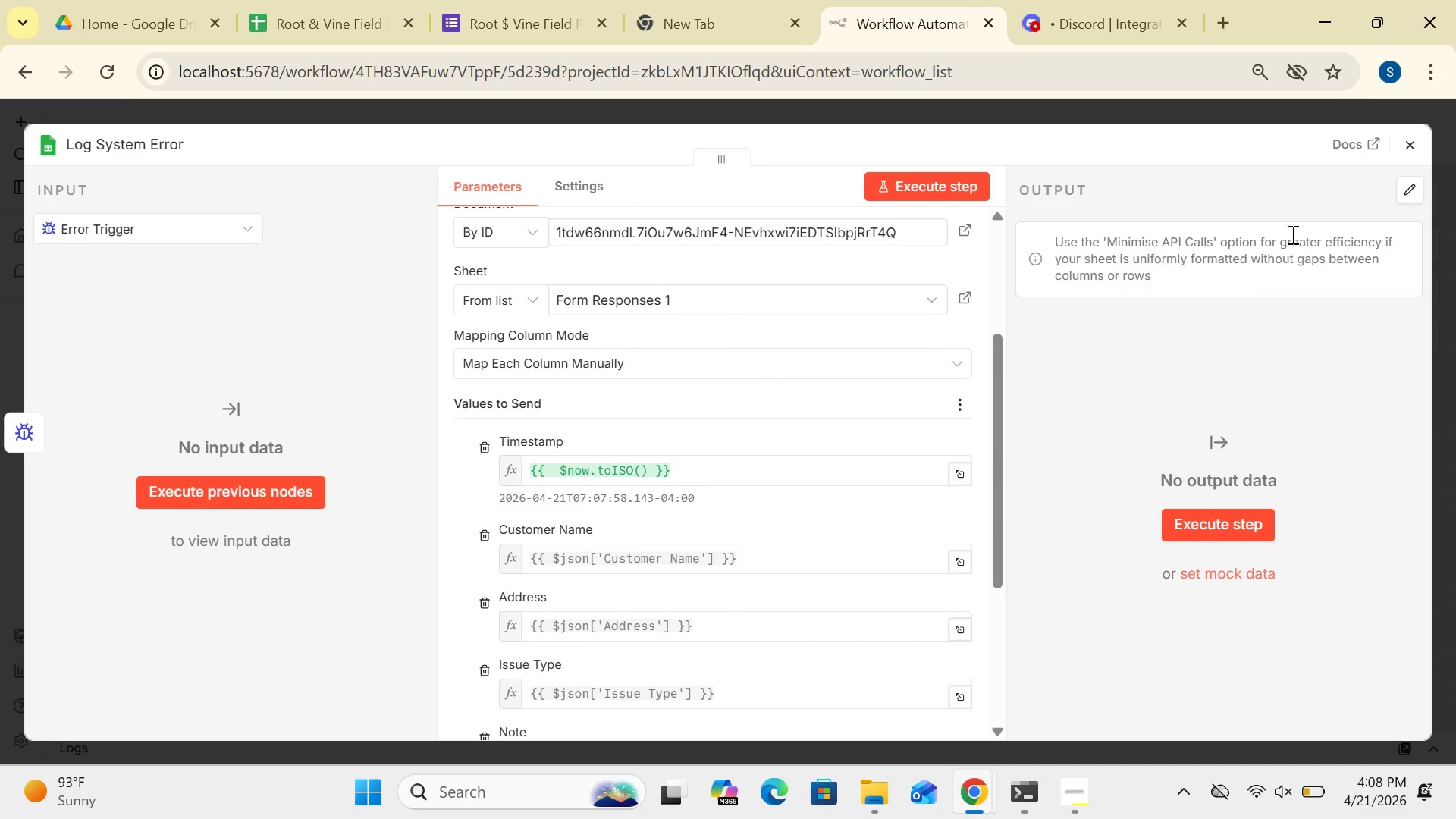 
wait(6.16)
 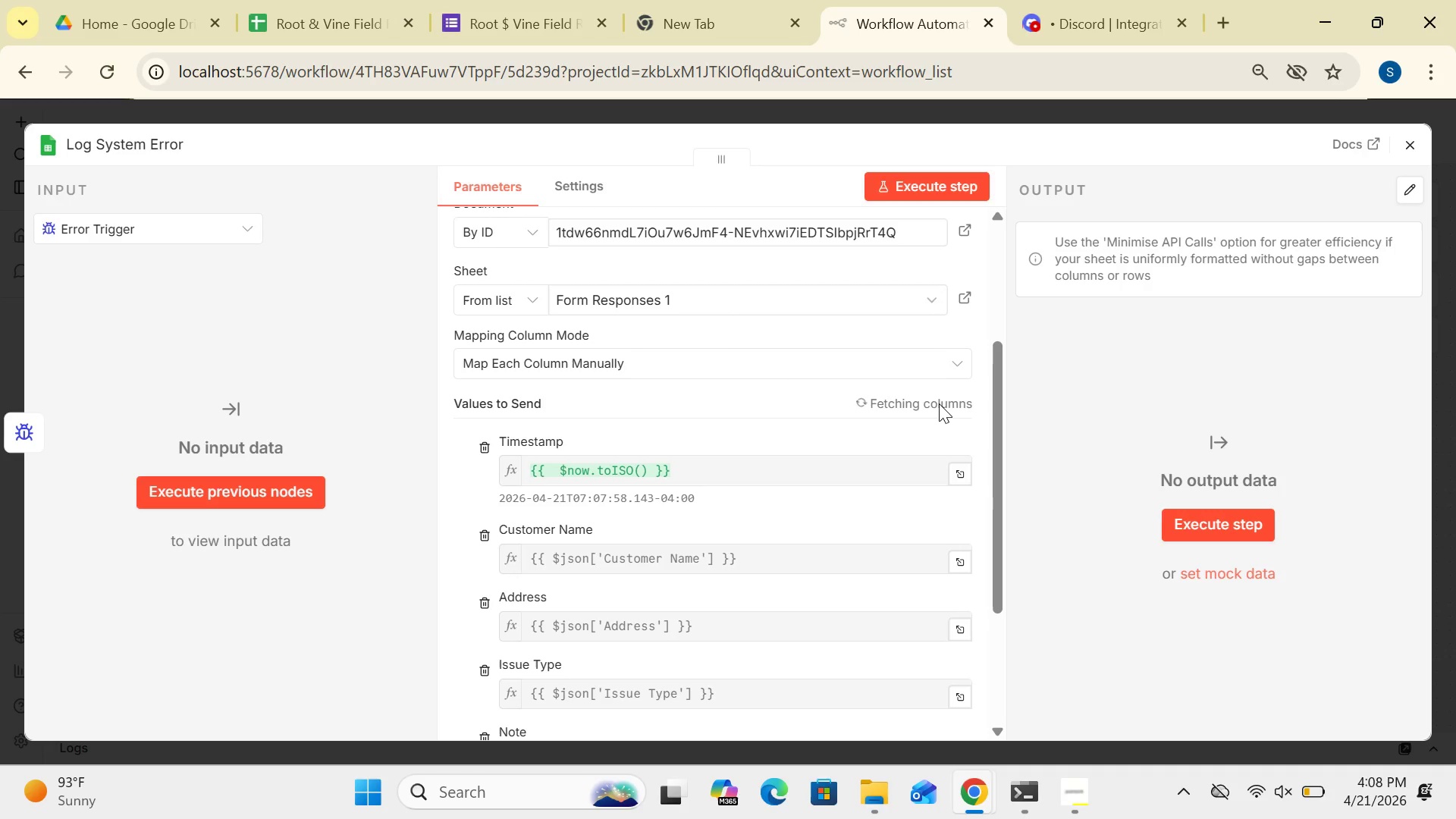 
left_click([1413, 143])
 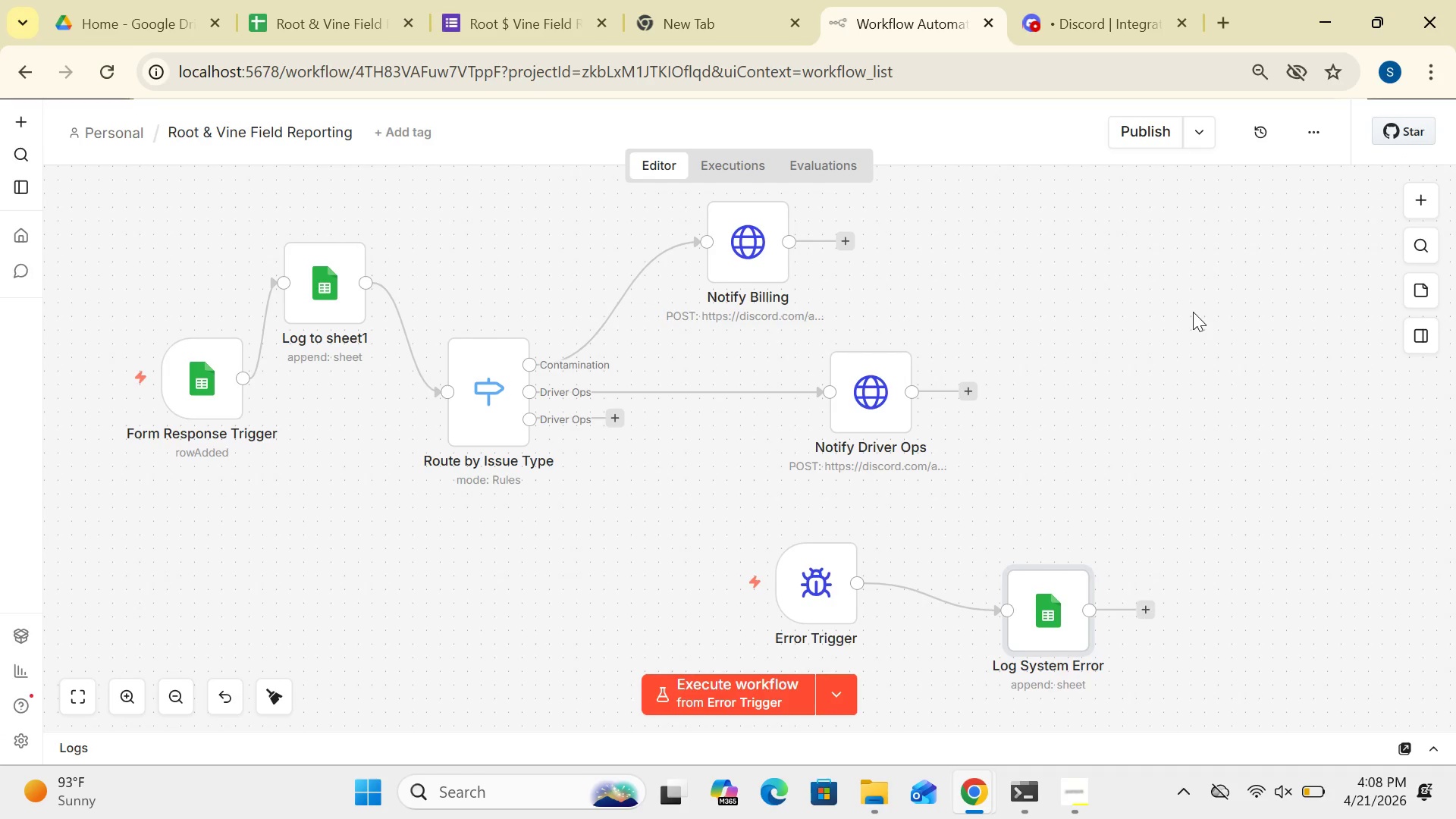 
wait(7.36)
 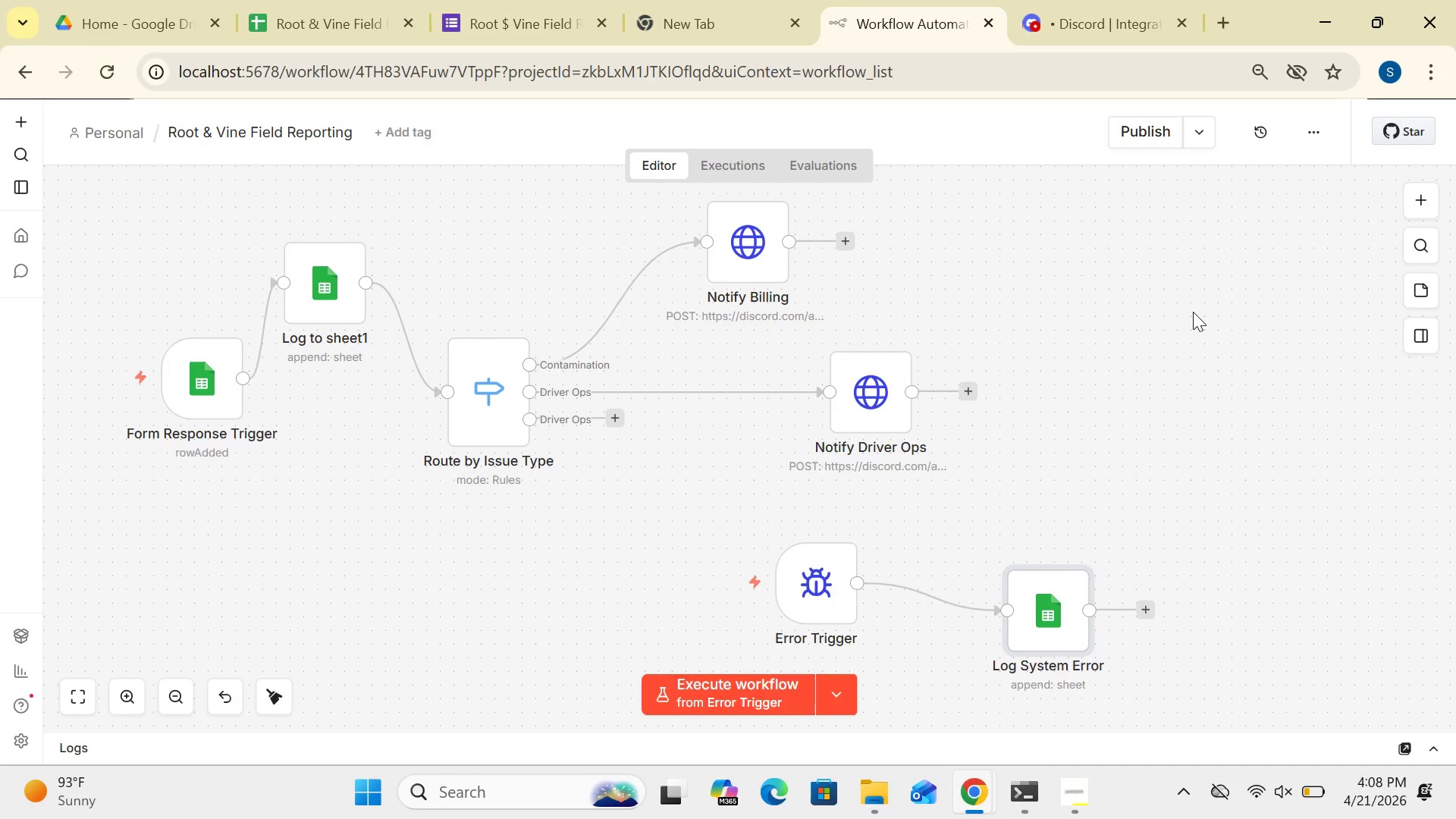 
left_click([1092, 792])